 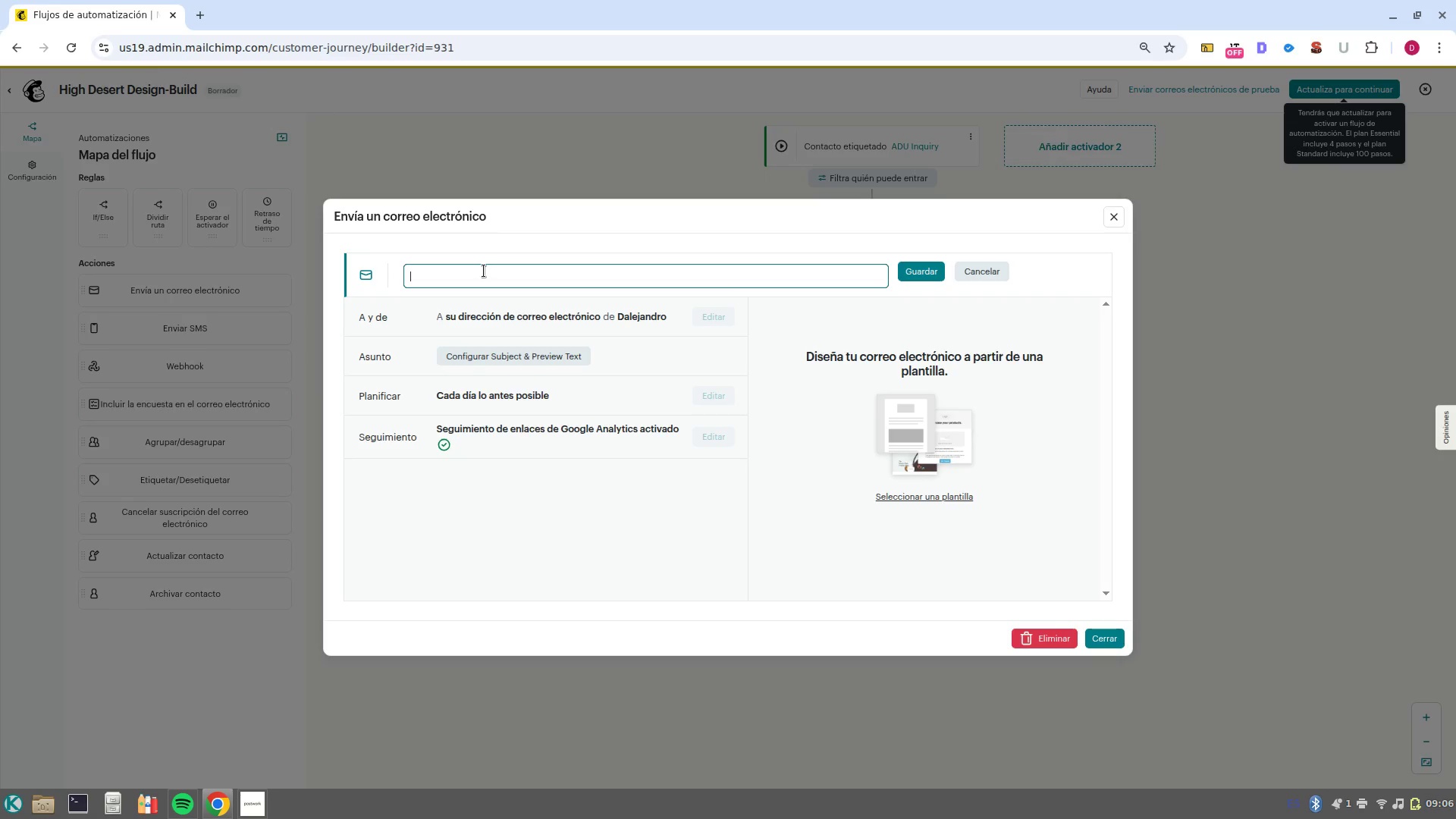 
key(Control+V)
 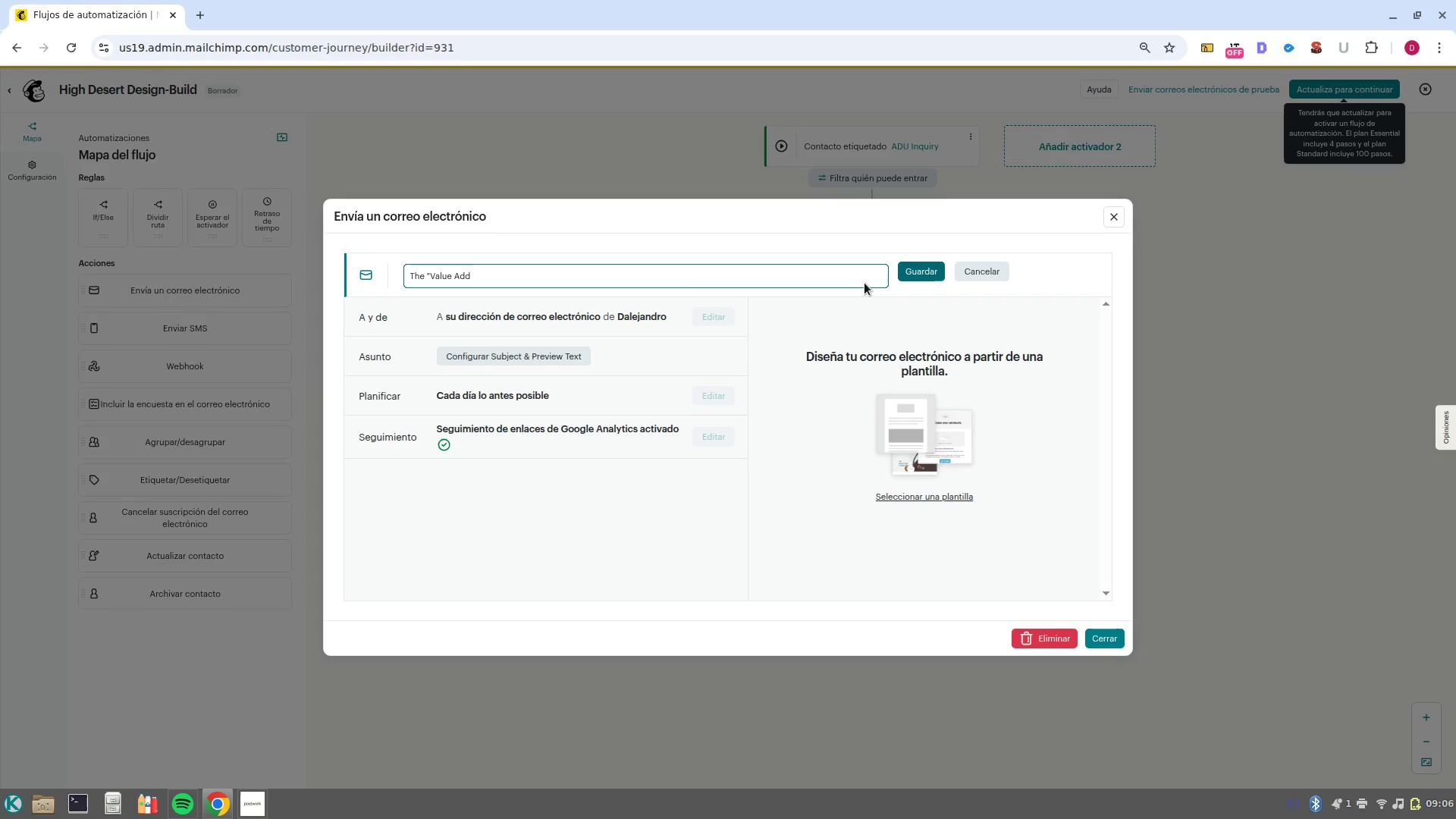 
key(Control+ArrowLeft)
 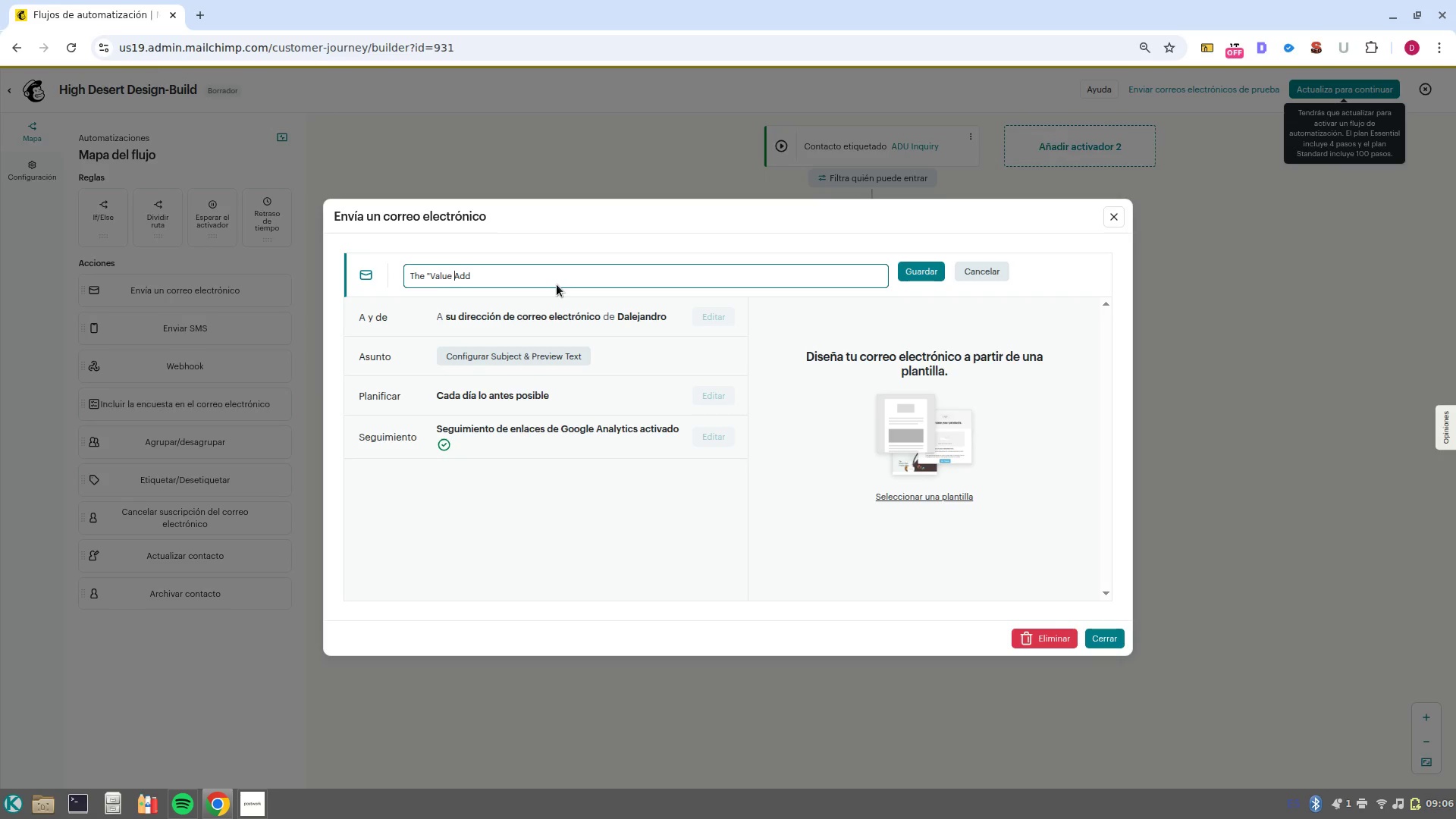 
key(Control+ArrowLeft)
 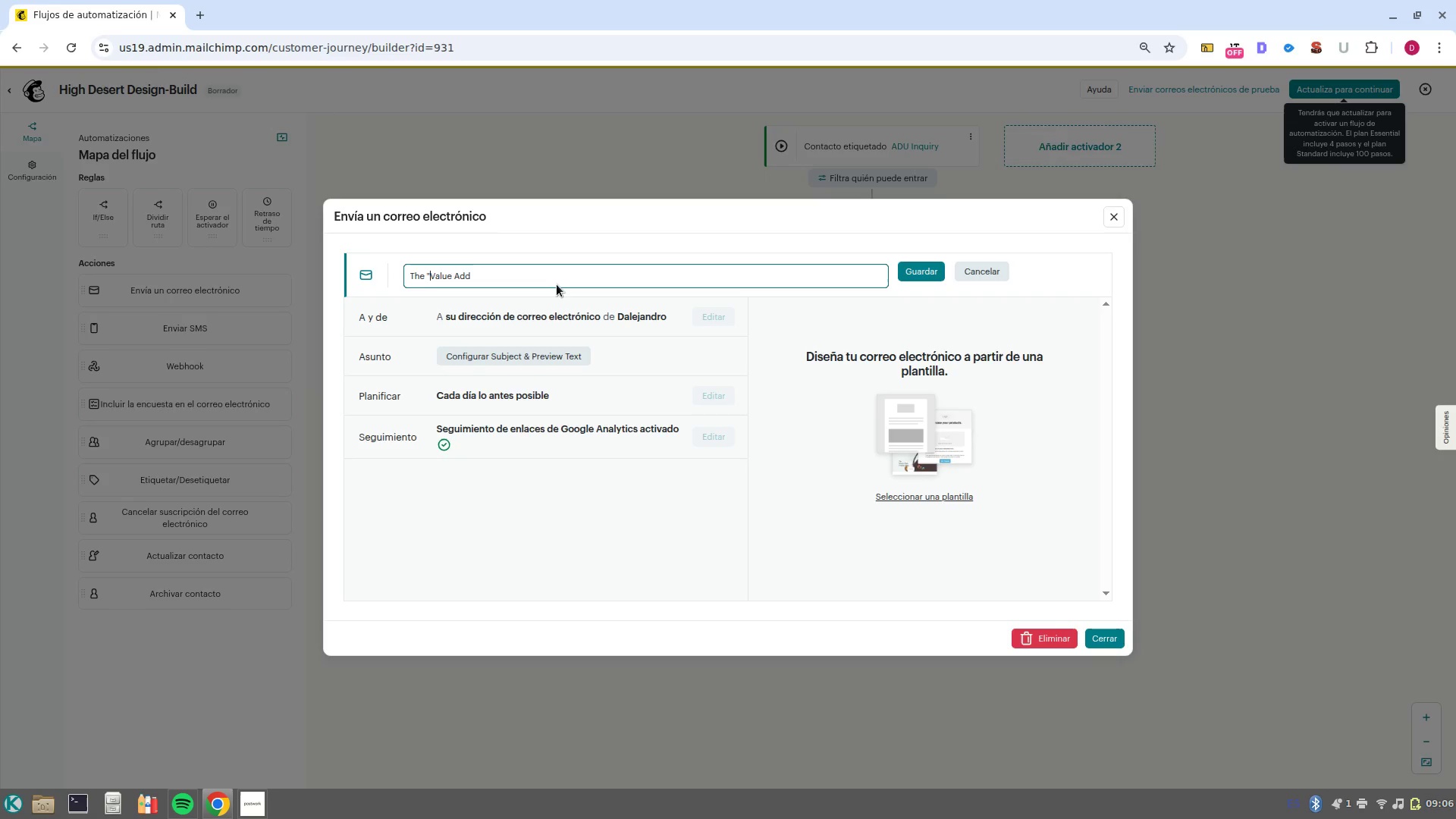 
key(Control+ArrowLeft)
 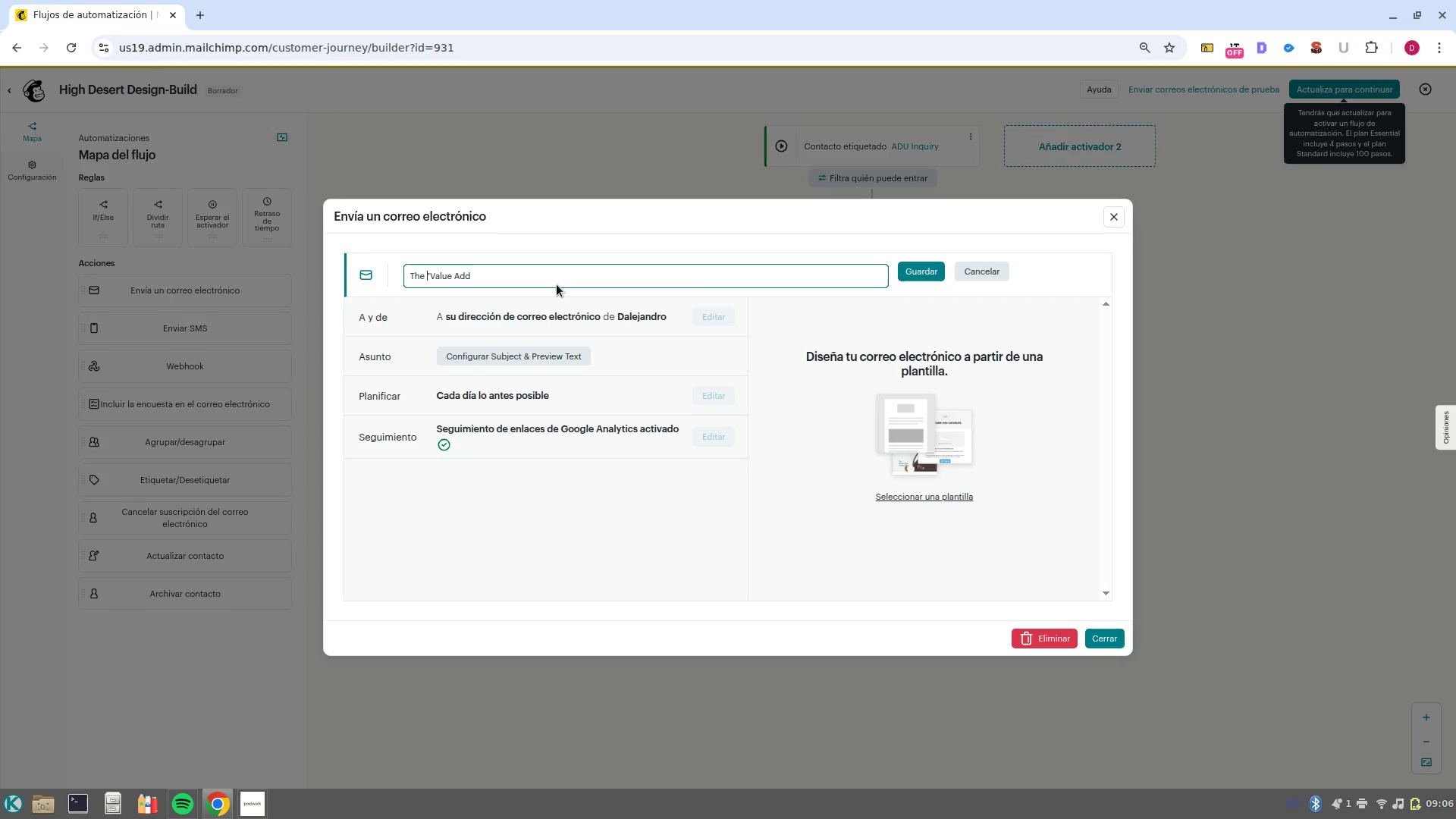 
key(Control+ArrowLeft)
 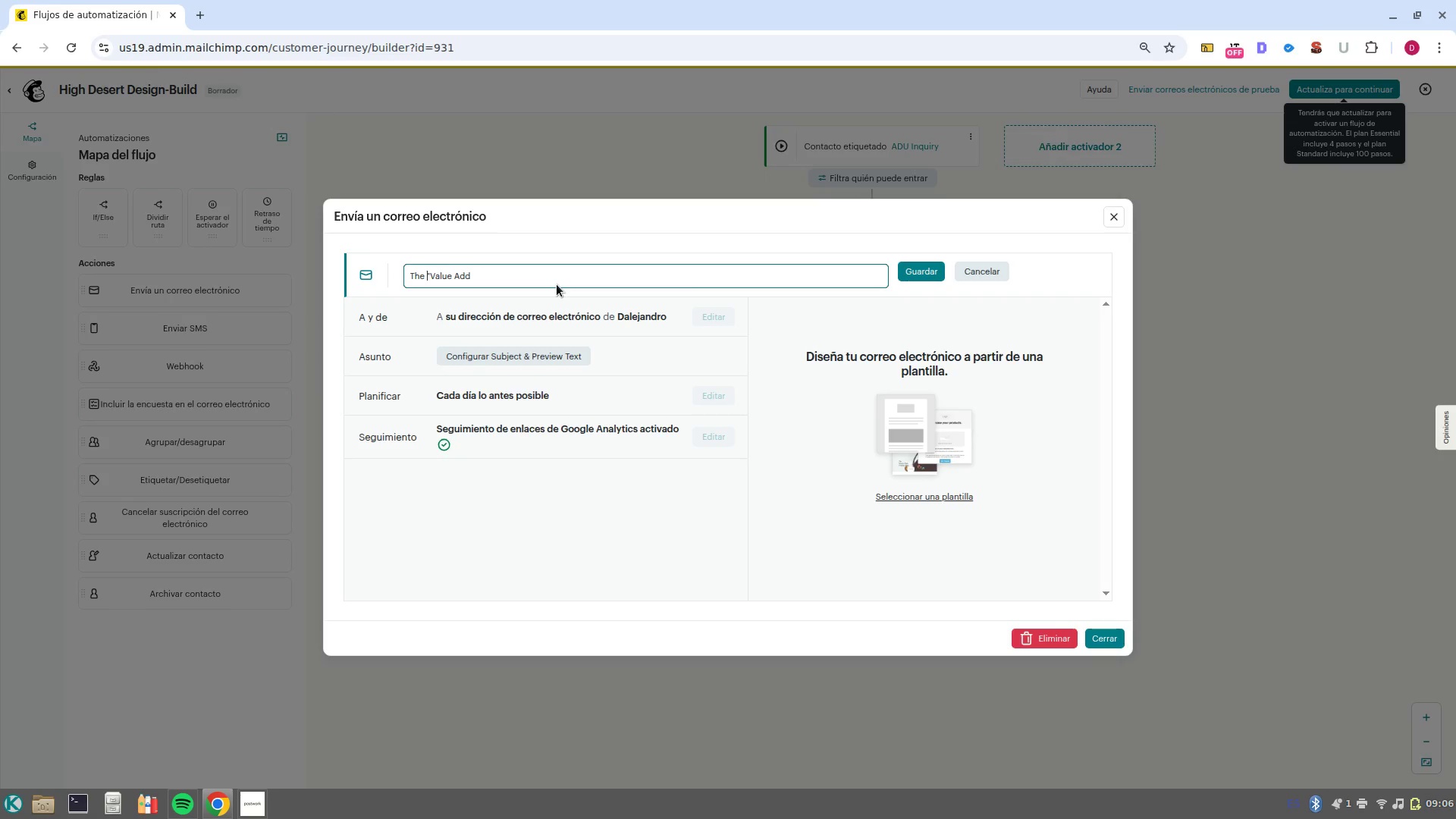 
key(Control+ArrowLeft)
 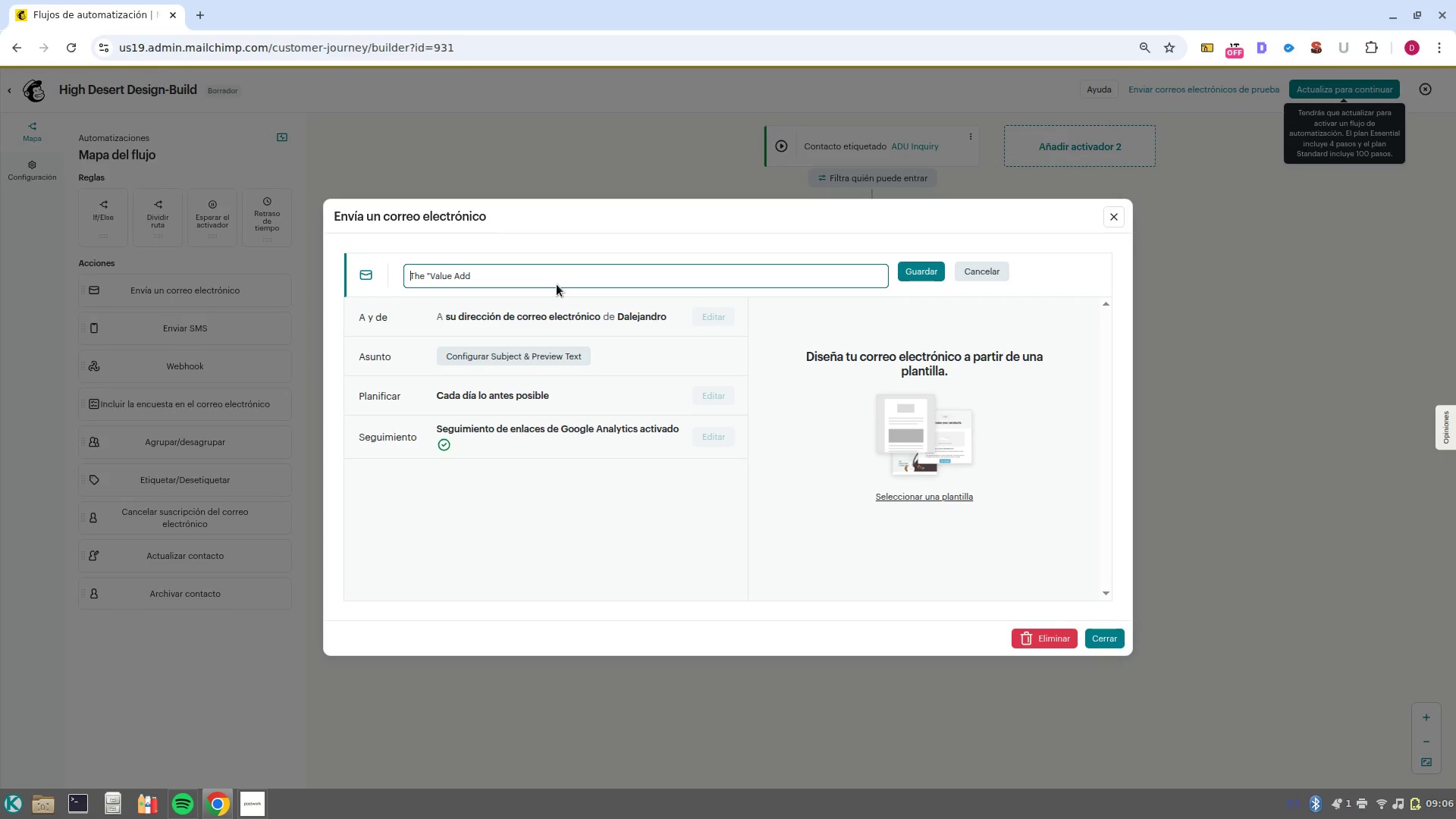 
type(Email 1 )
key(NumpadEnter)
 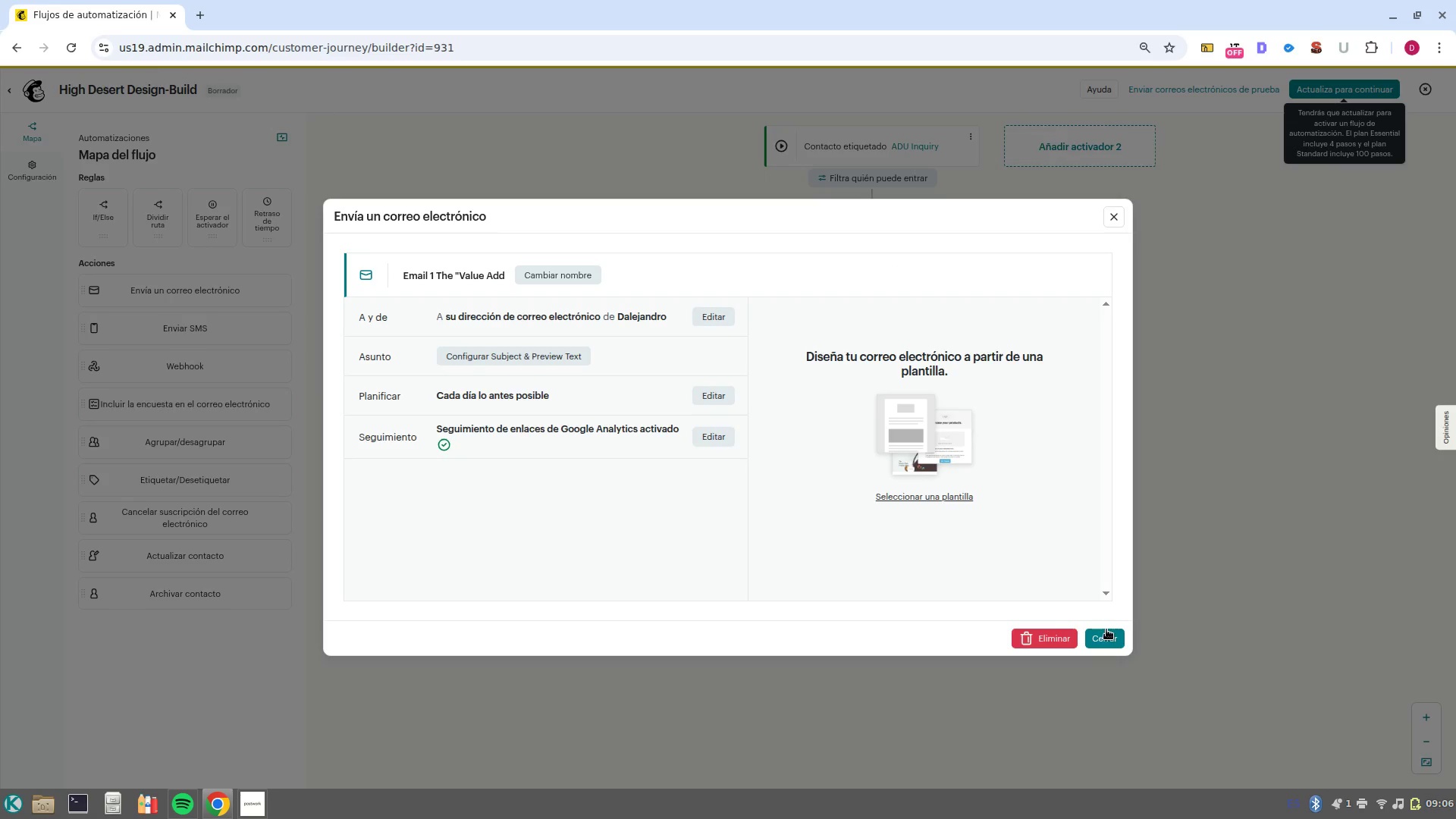 
left_click([1105, 632])
 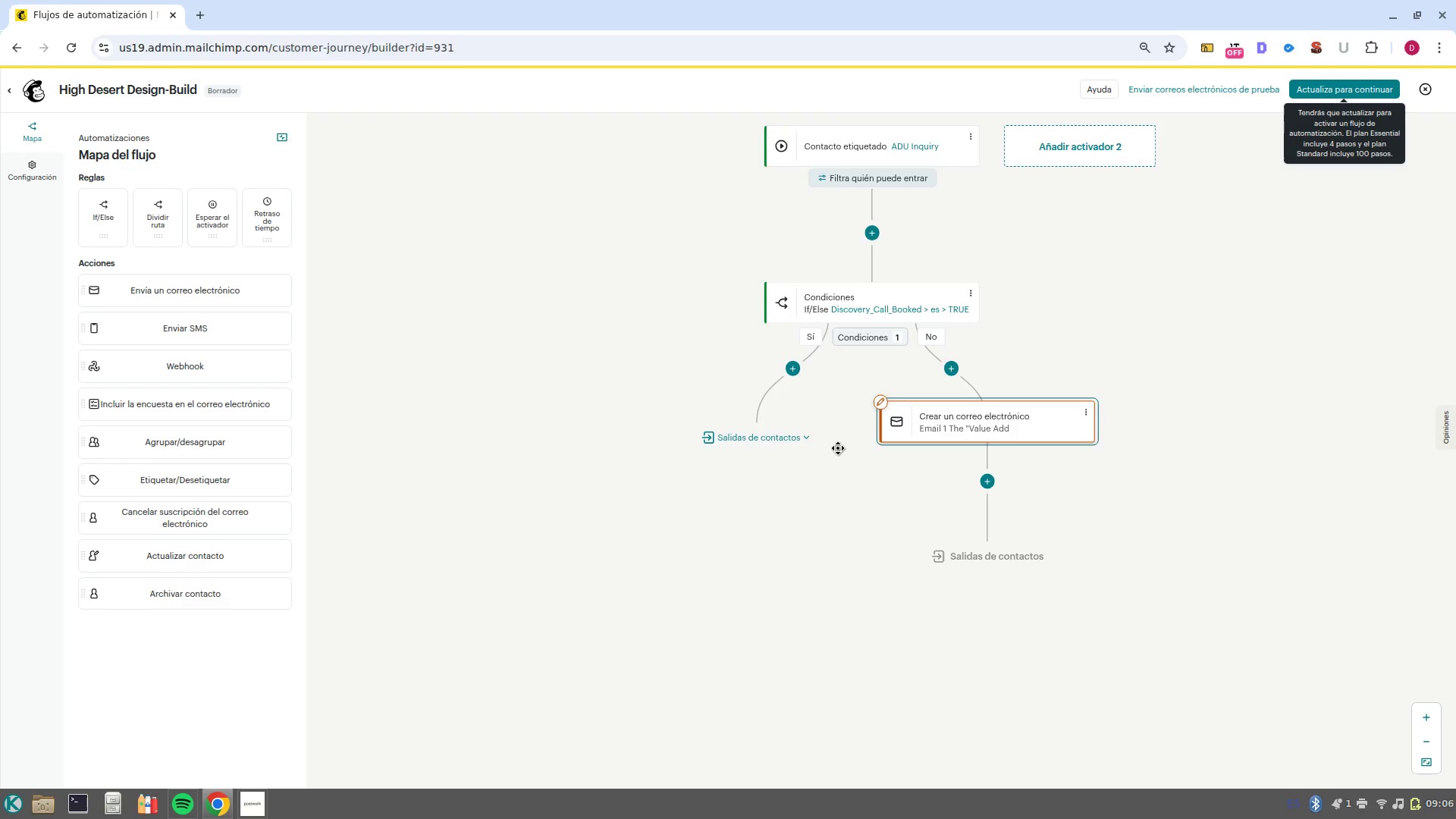 
wait(18.37)
 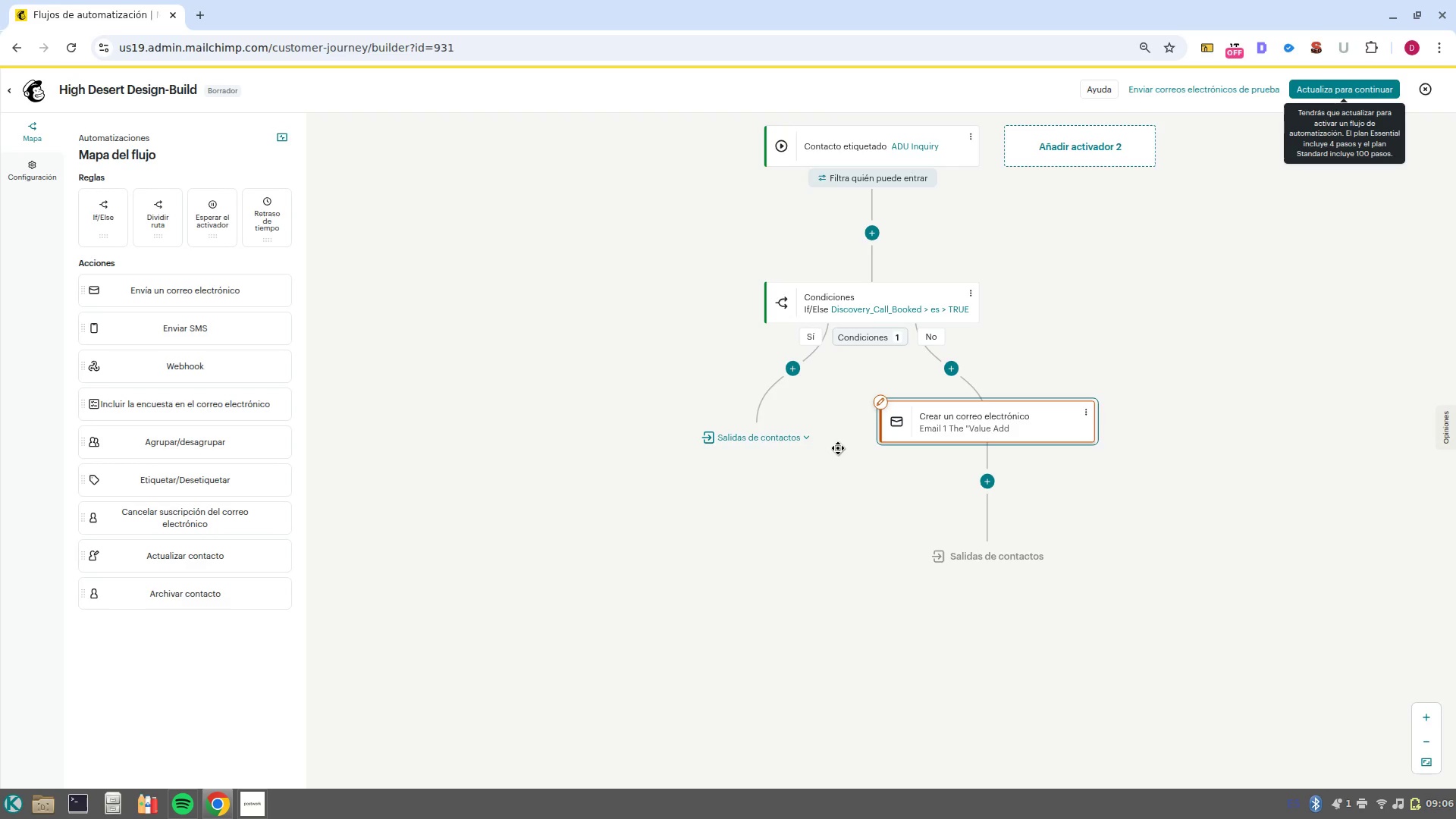 
left_click([995, 488])
 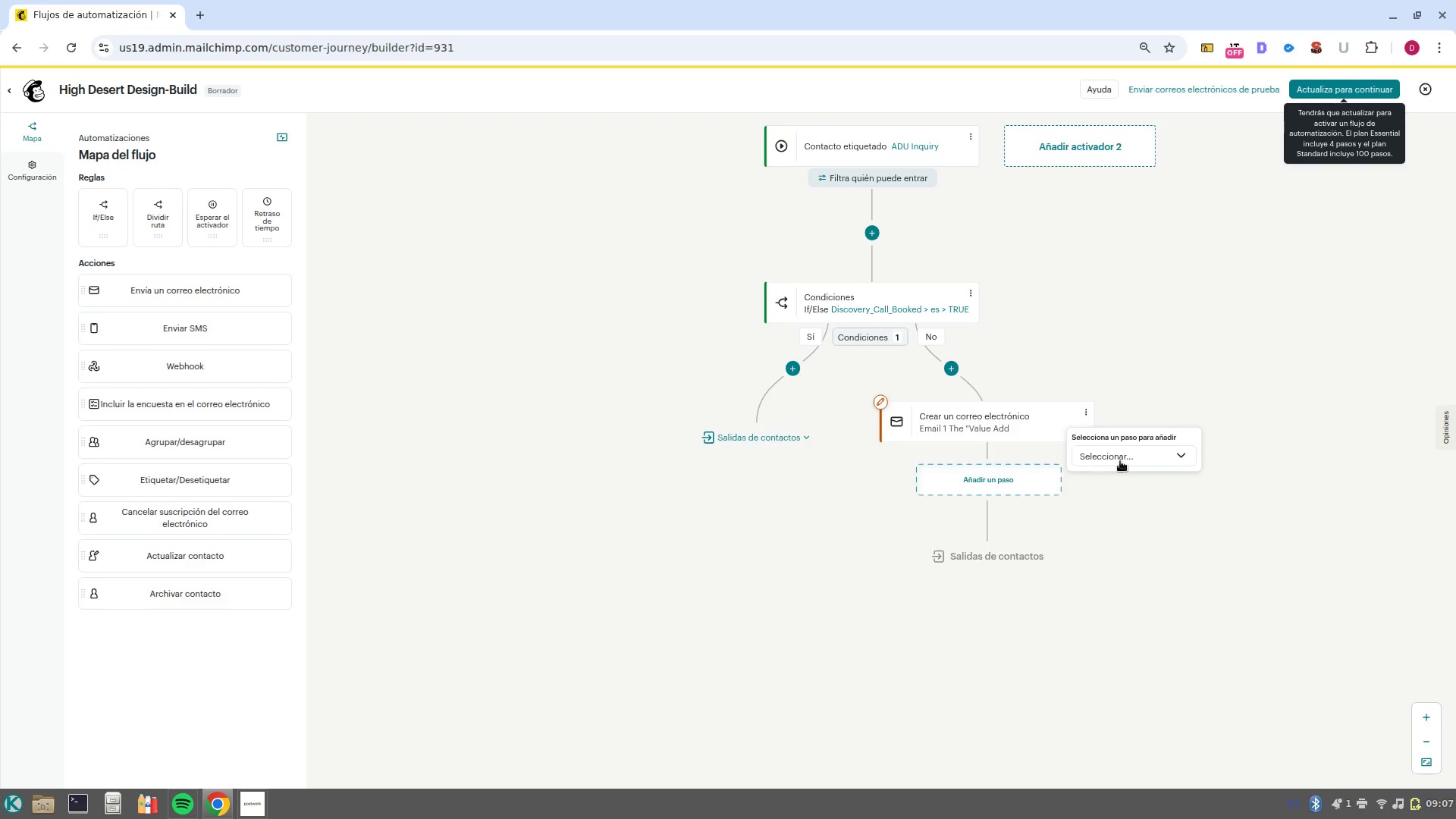 
left_click([1125, 460])
 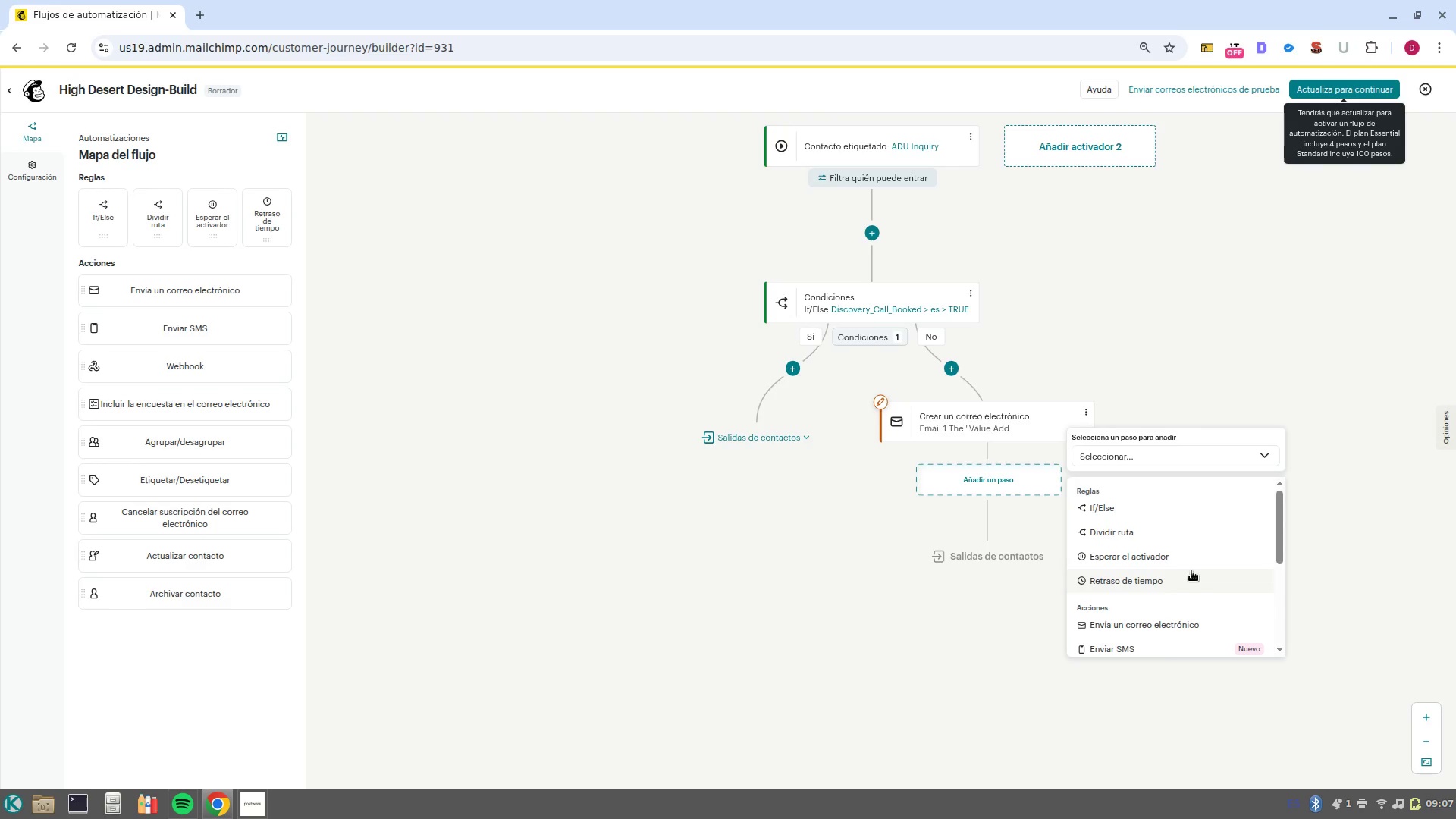 
left_click([1190, 579])
 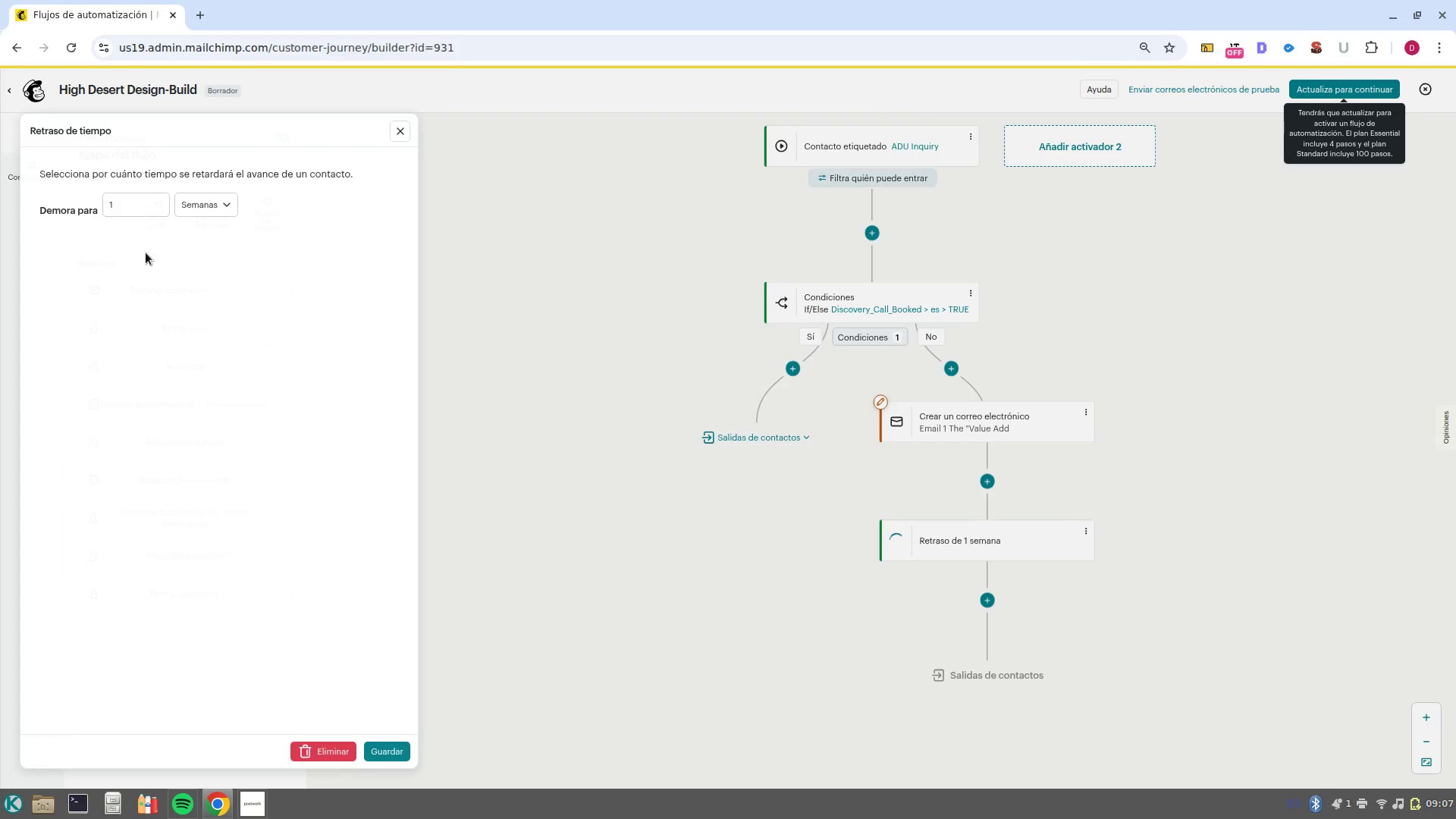 
left_click([144, 207])
 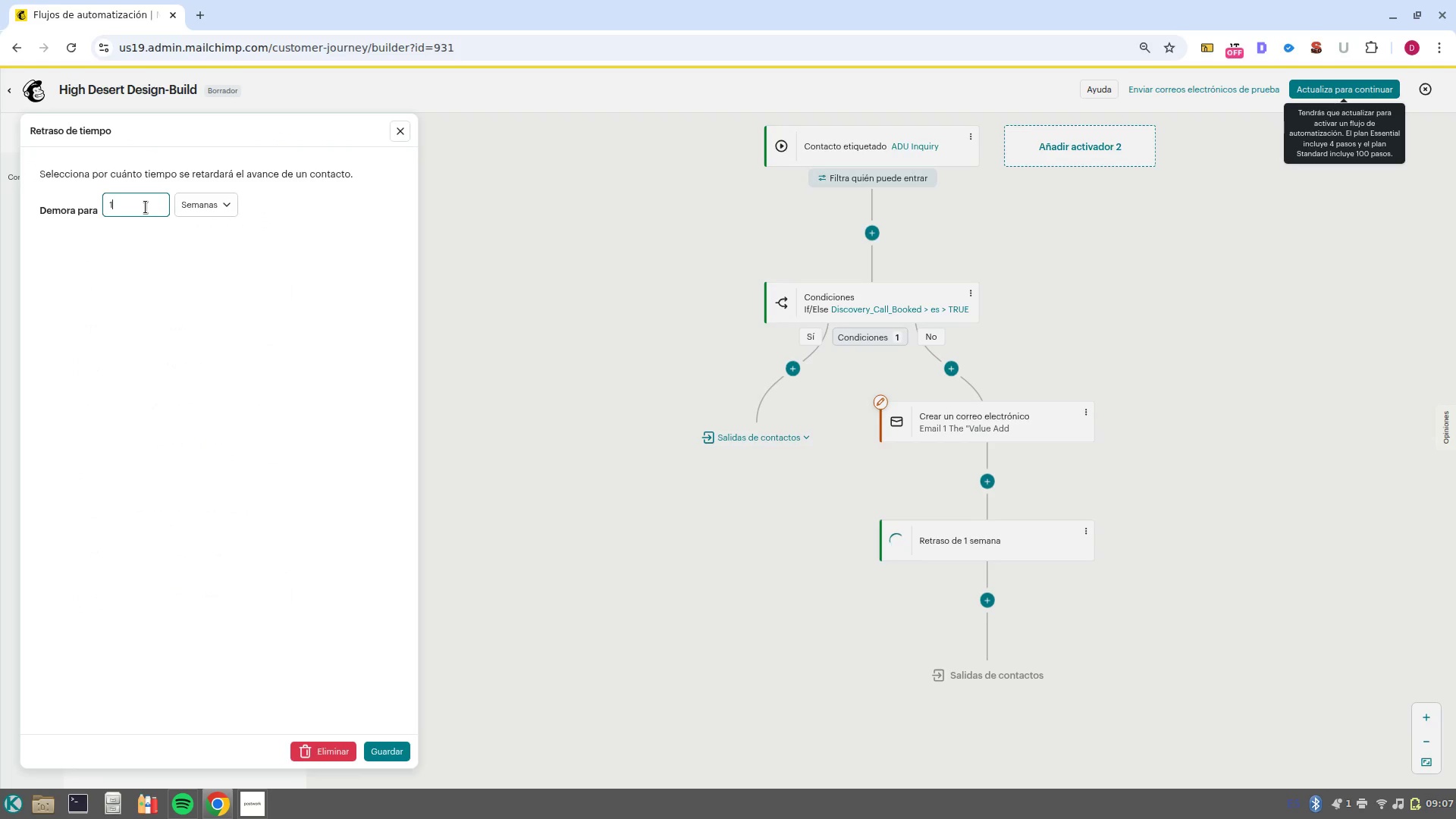 
key(Backspace)
 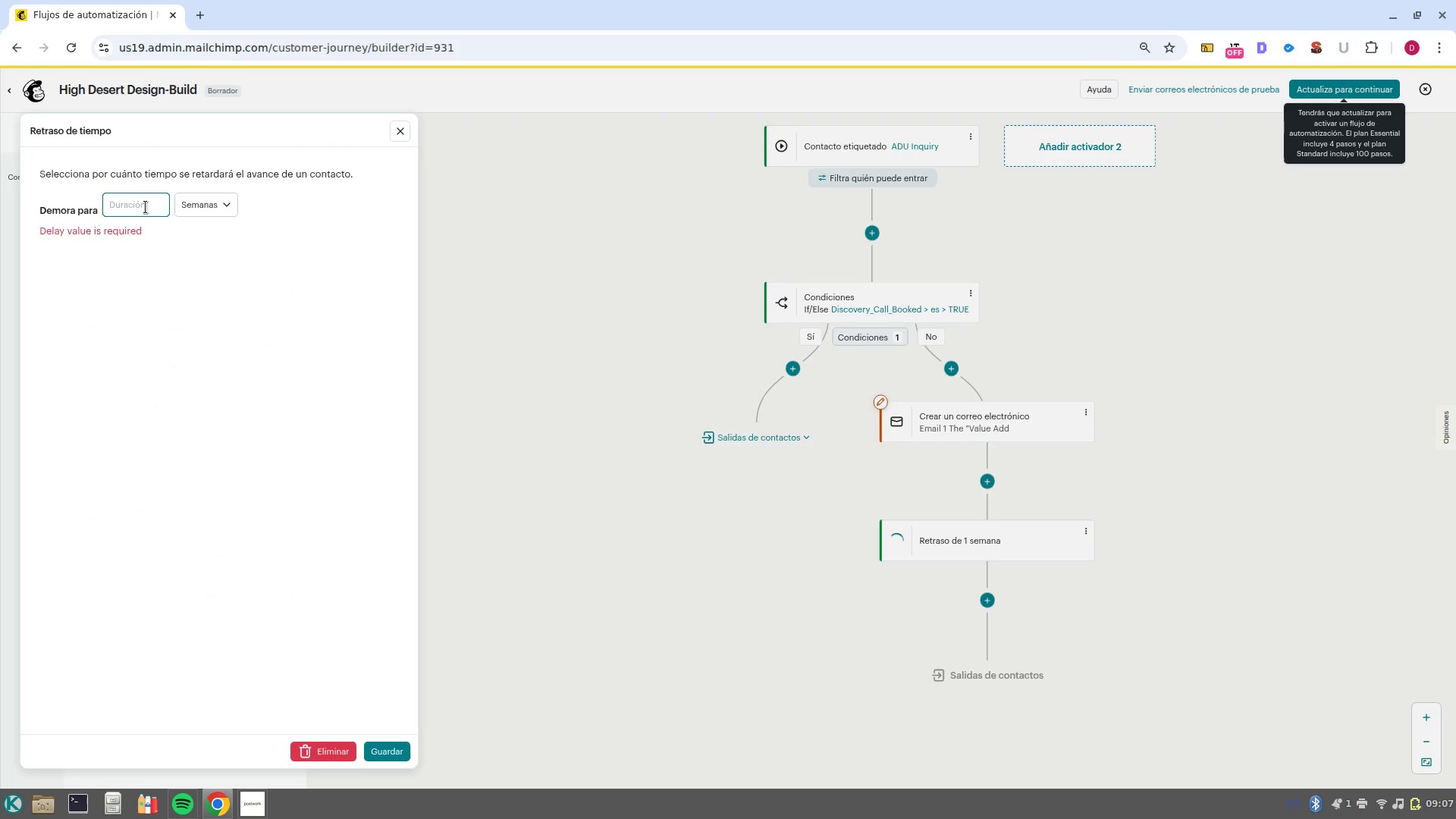 
key(3)
 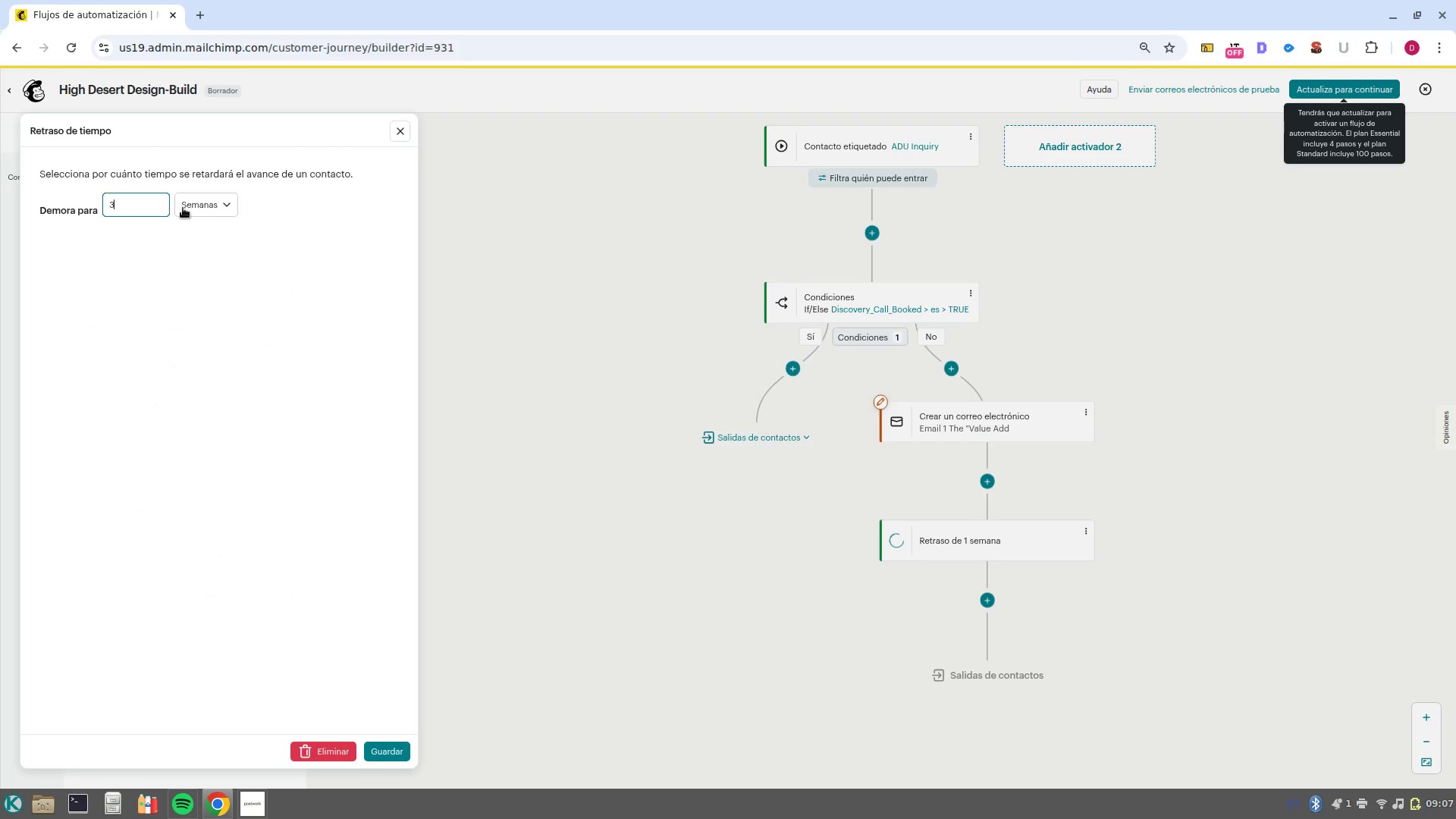 
left_click([202, 206])
 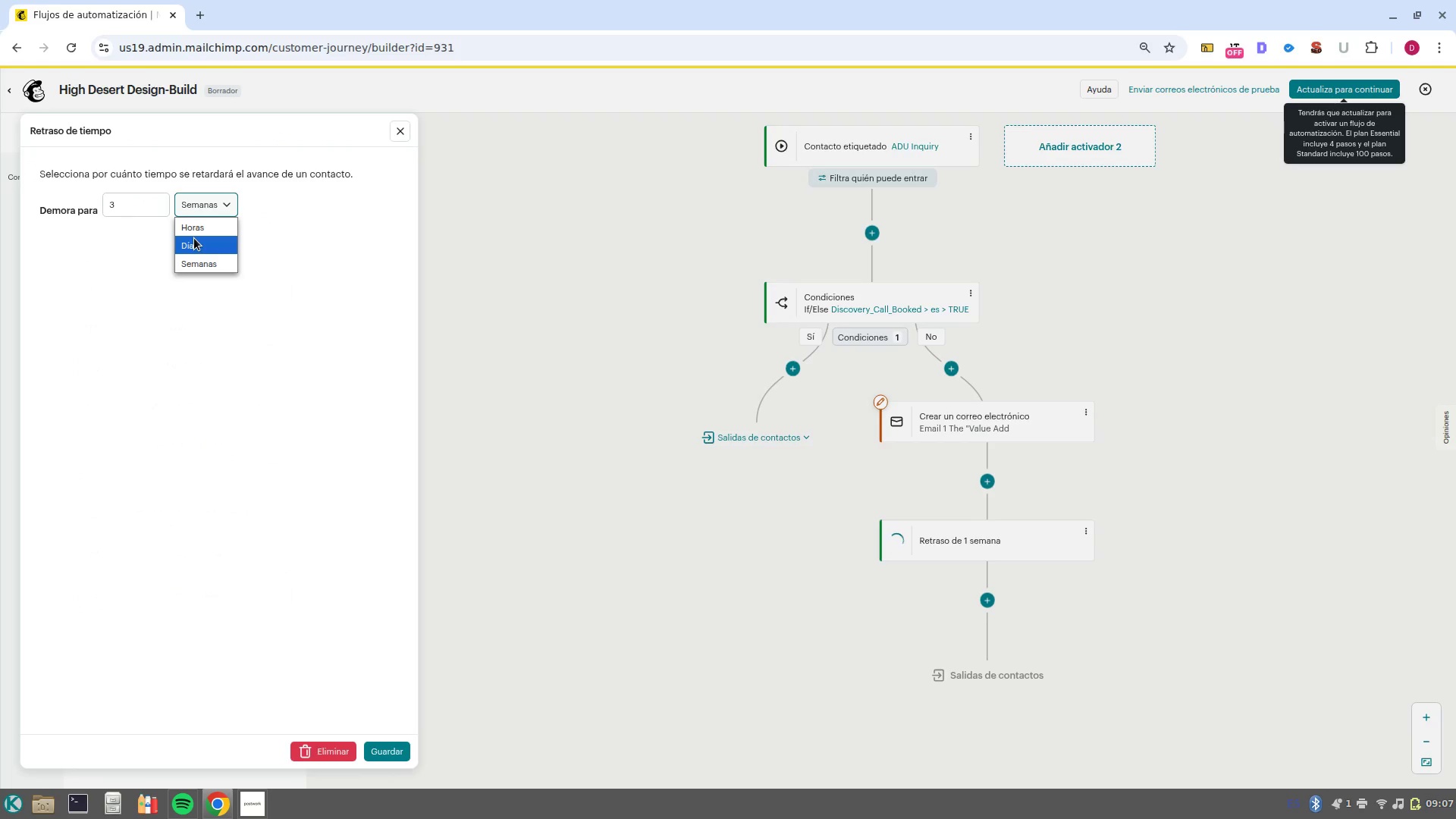 
left_click([194, 238])
 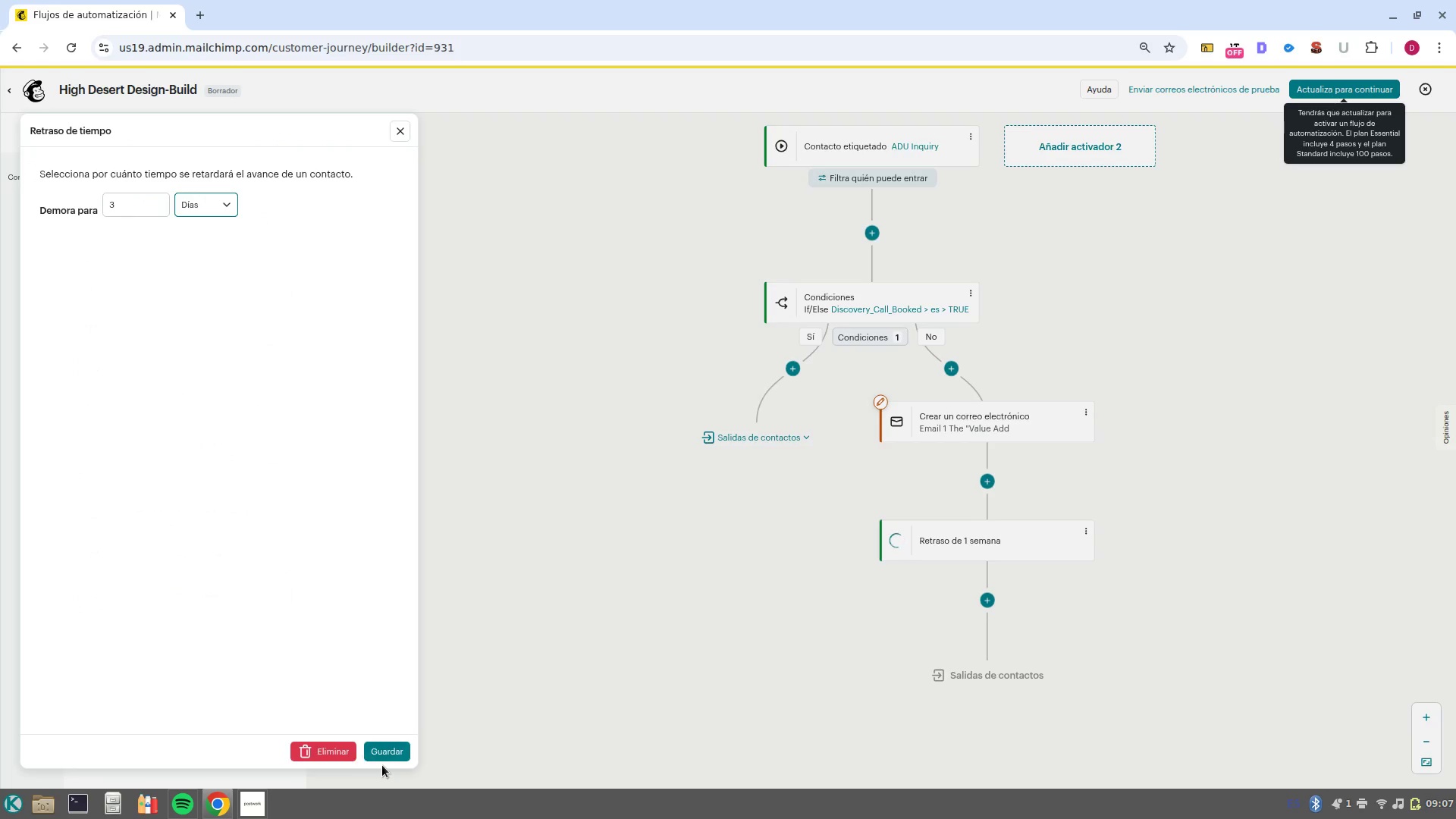 
left_click([387, 756])
 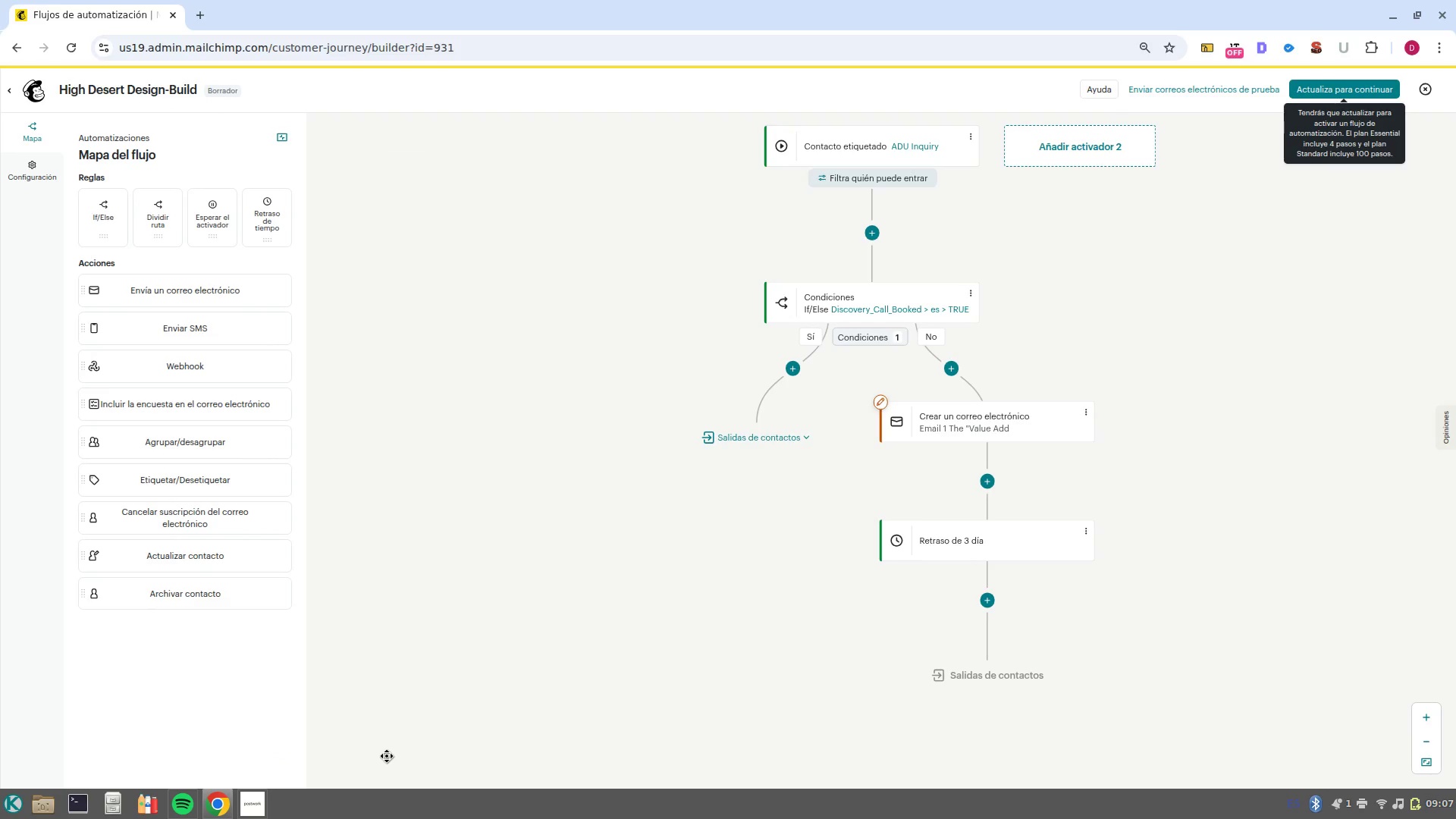 
wait(5.8)
 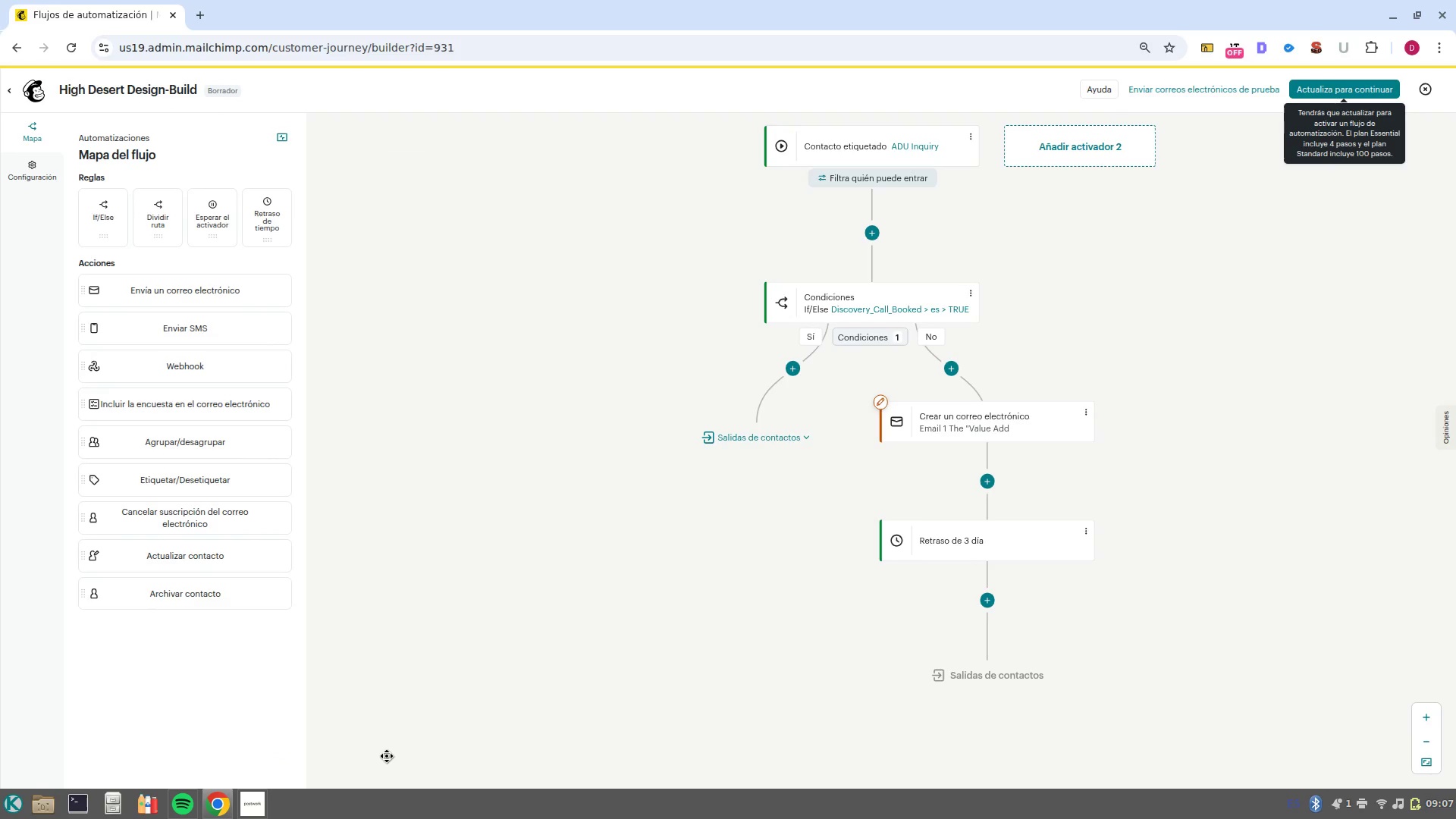 
left_click([993, 595])
 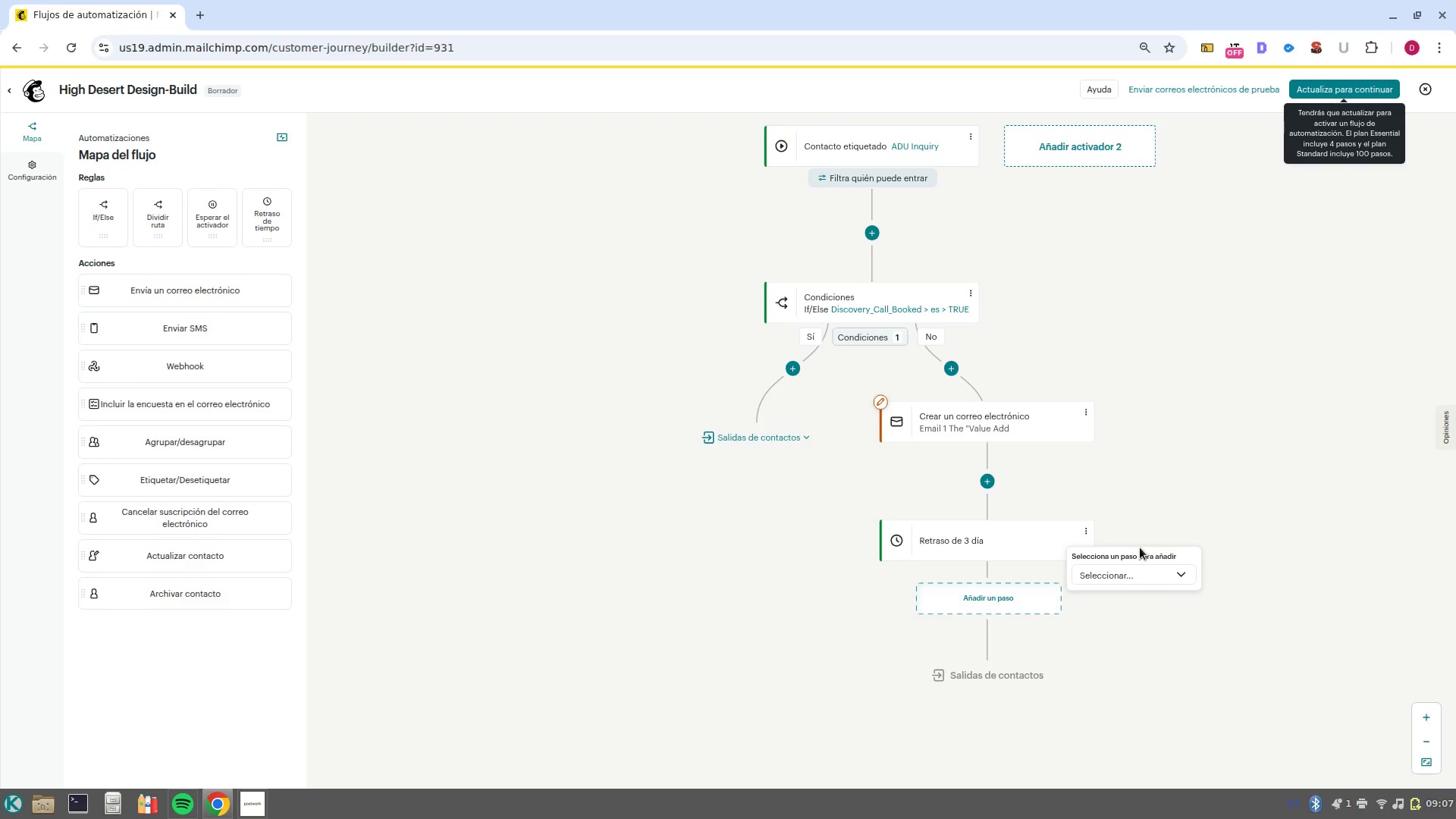 
left_click([1146, 576])
 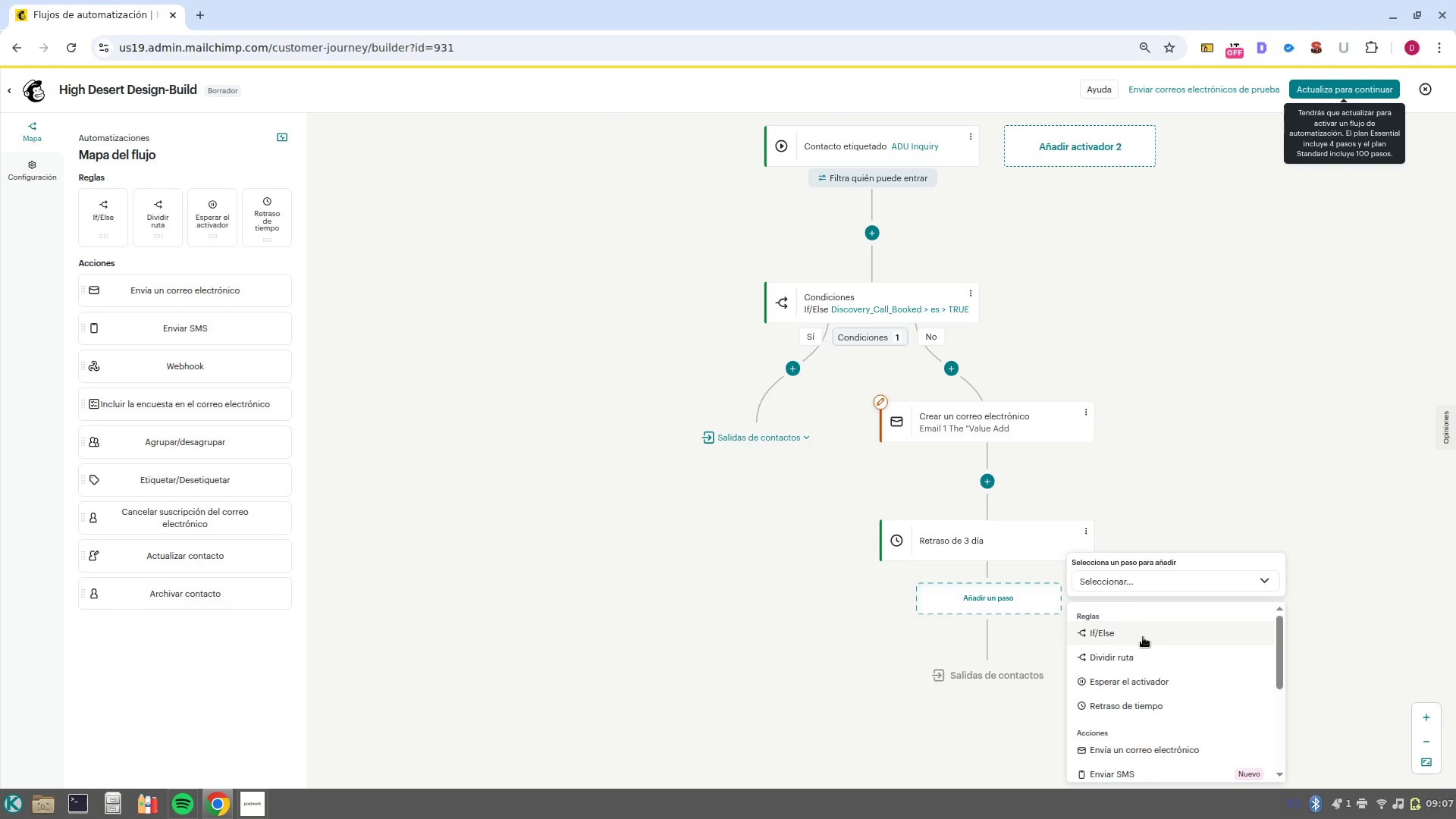 
left_click([1143, 641])
 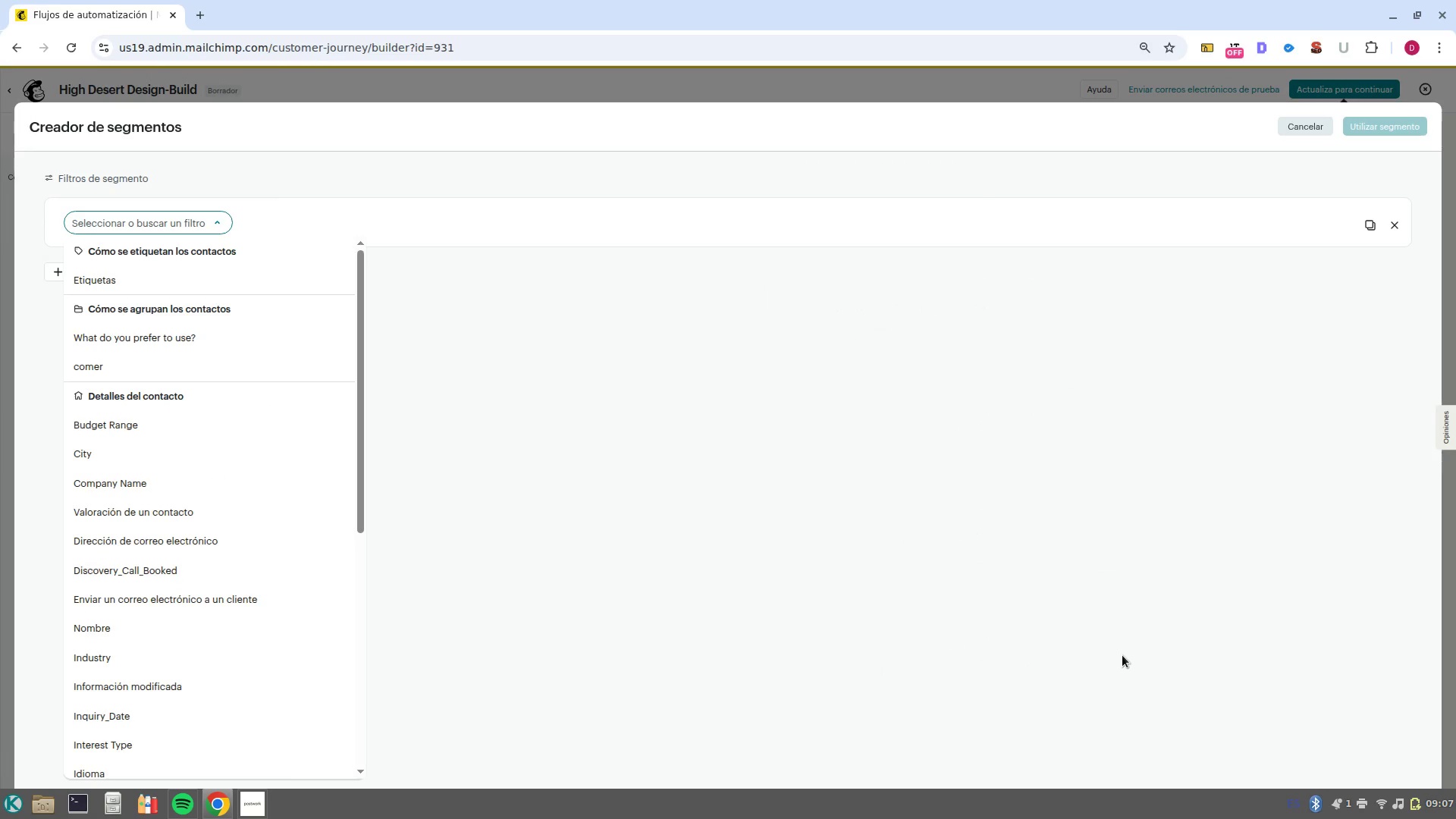 
wait(12.46)
 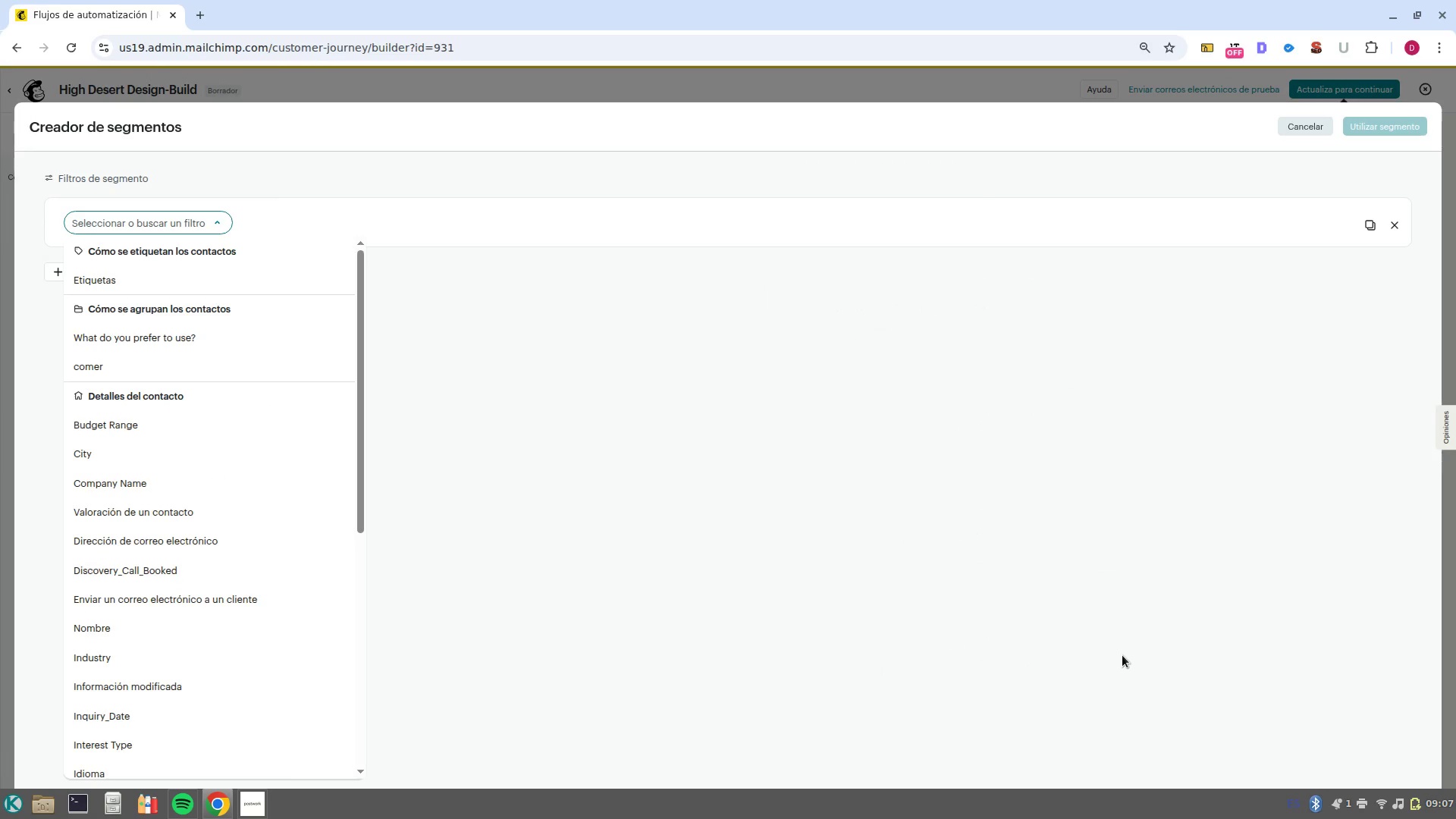 
left_click_drag(start_coordinate=[358, 491], to_coordinate=[372, 818])
 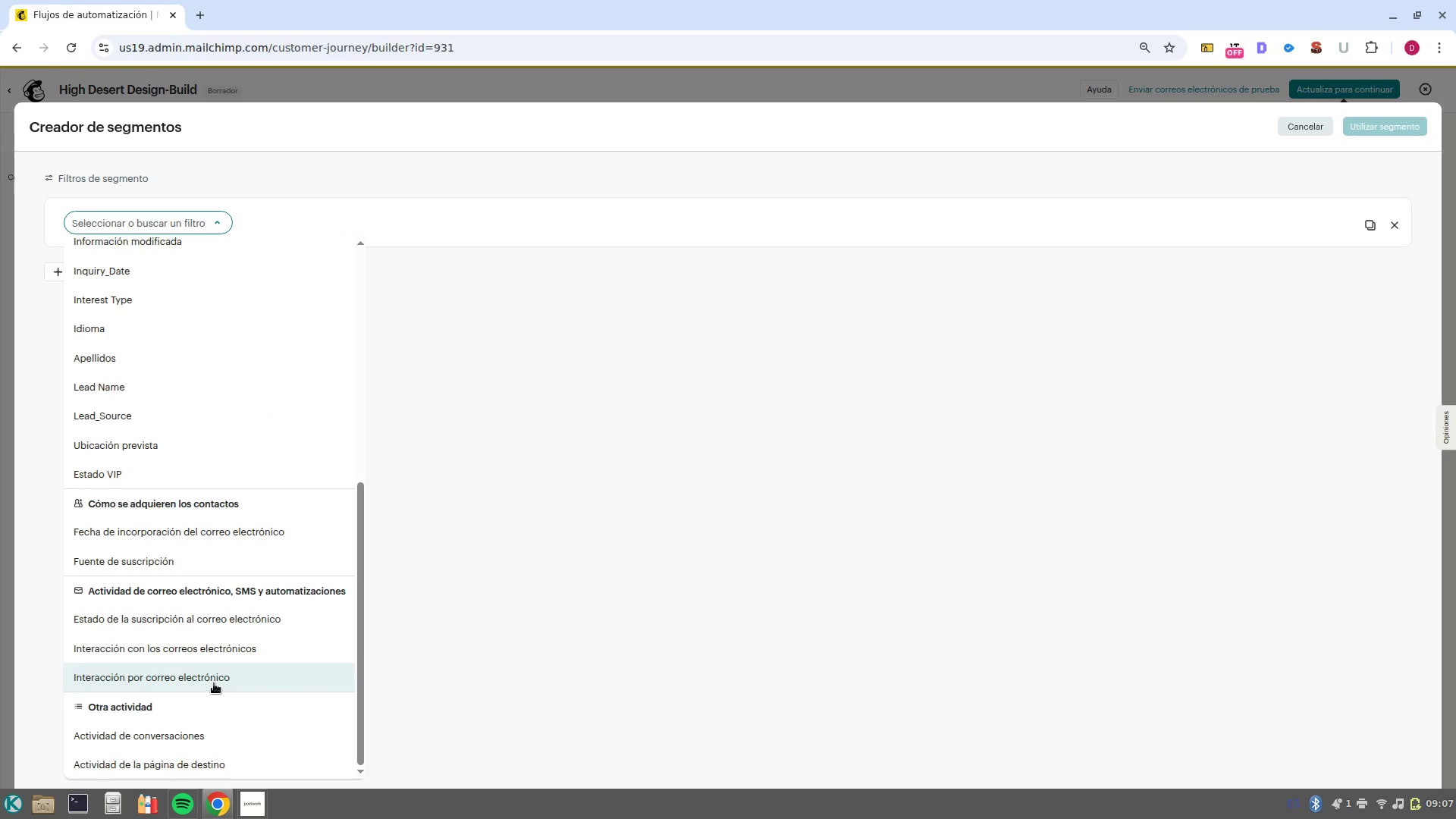 
left_click([218, 676])
 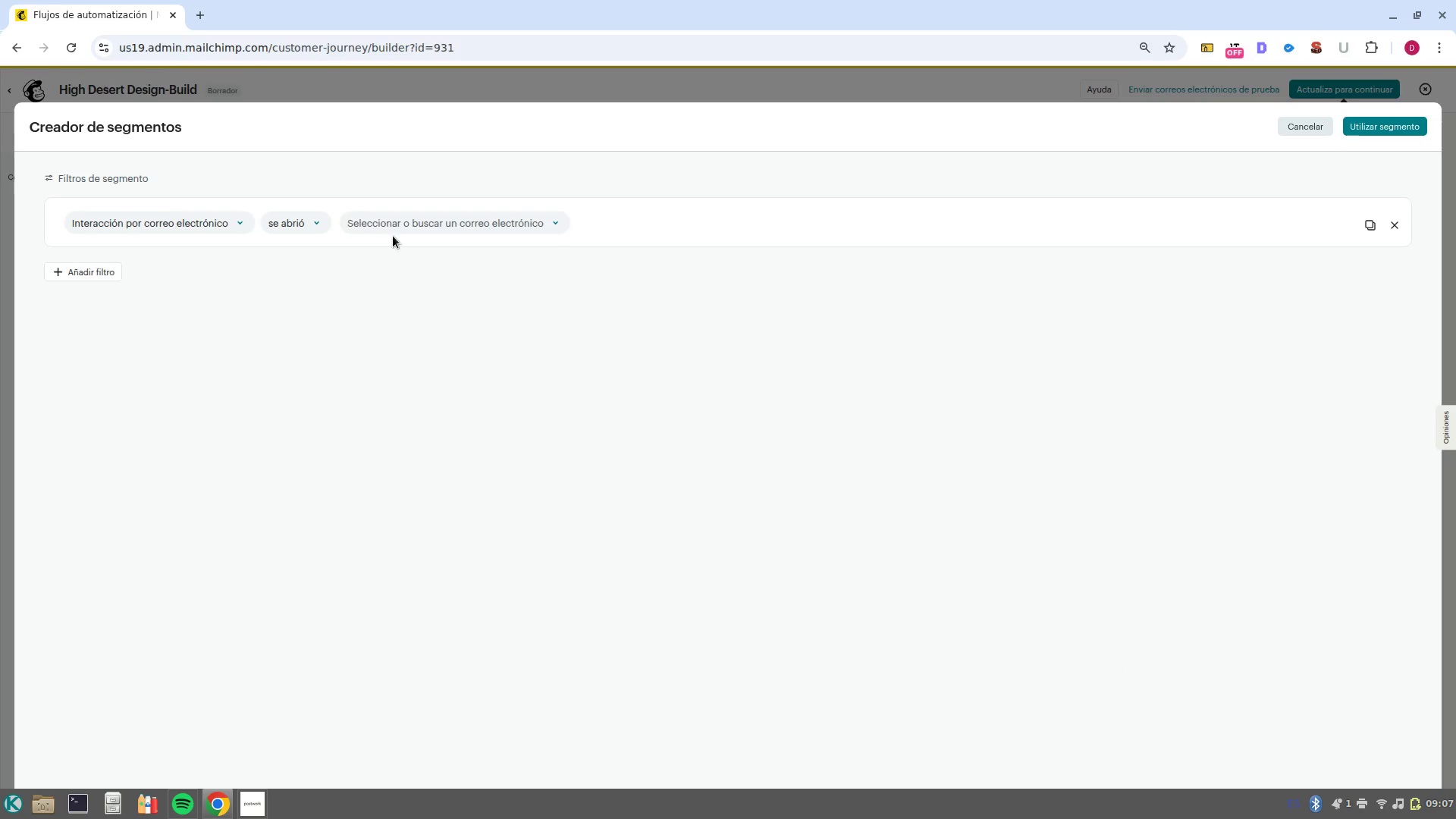 
left_click([378, 210])
 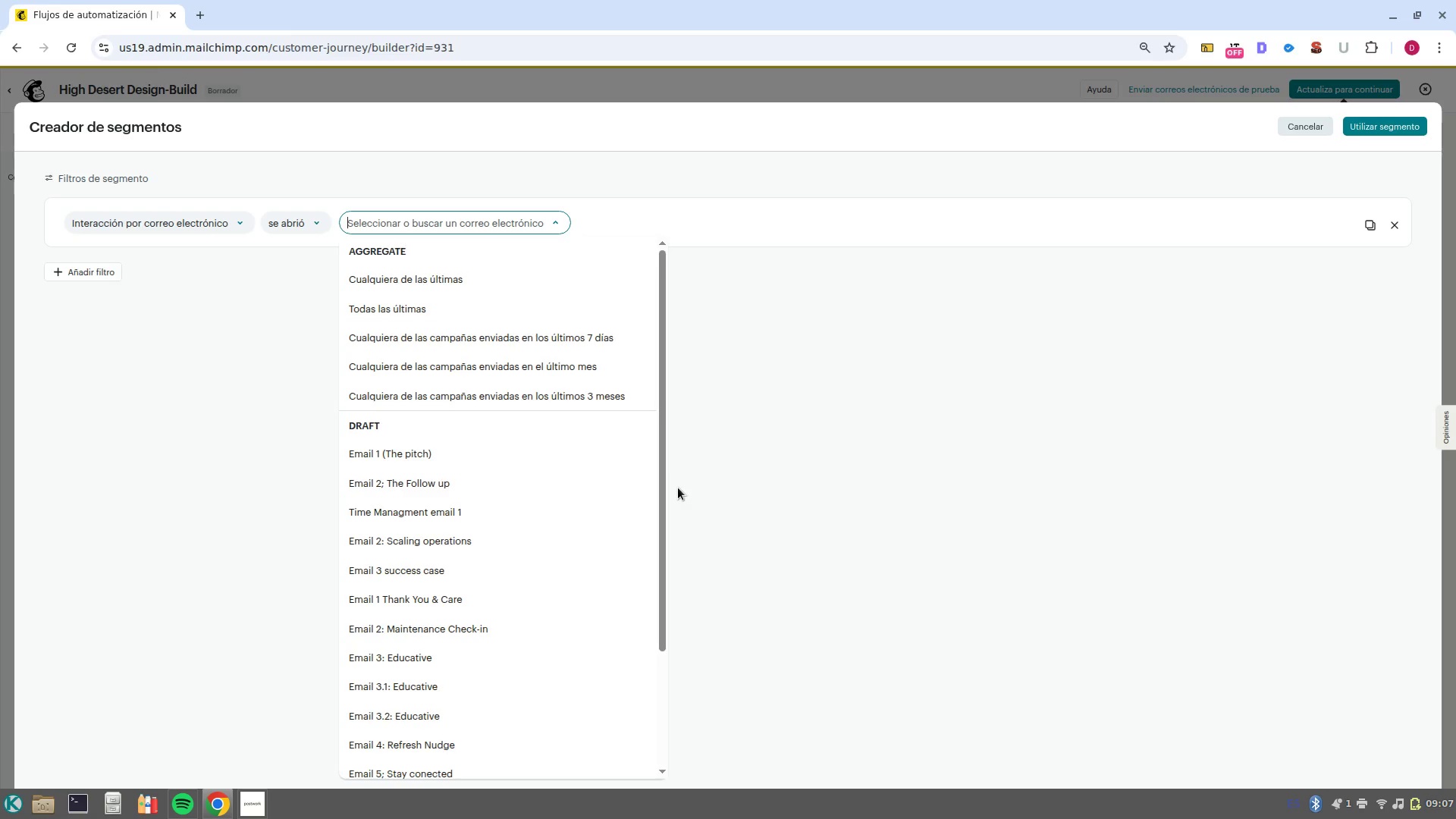 
left_click_drag(start_coordinate=[669, 488], to_coordinate=[671, 504])
 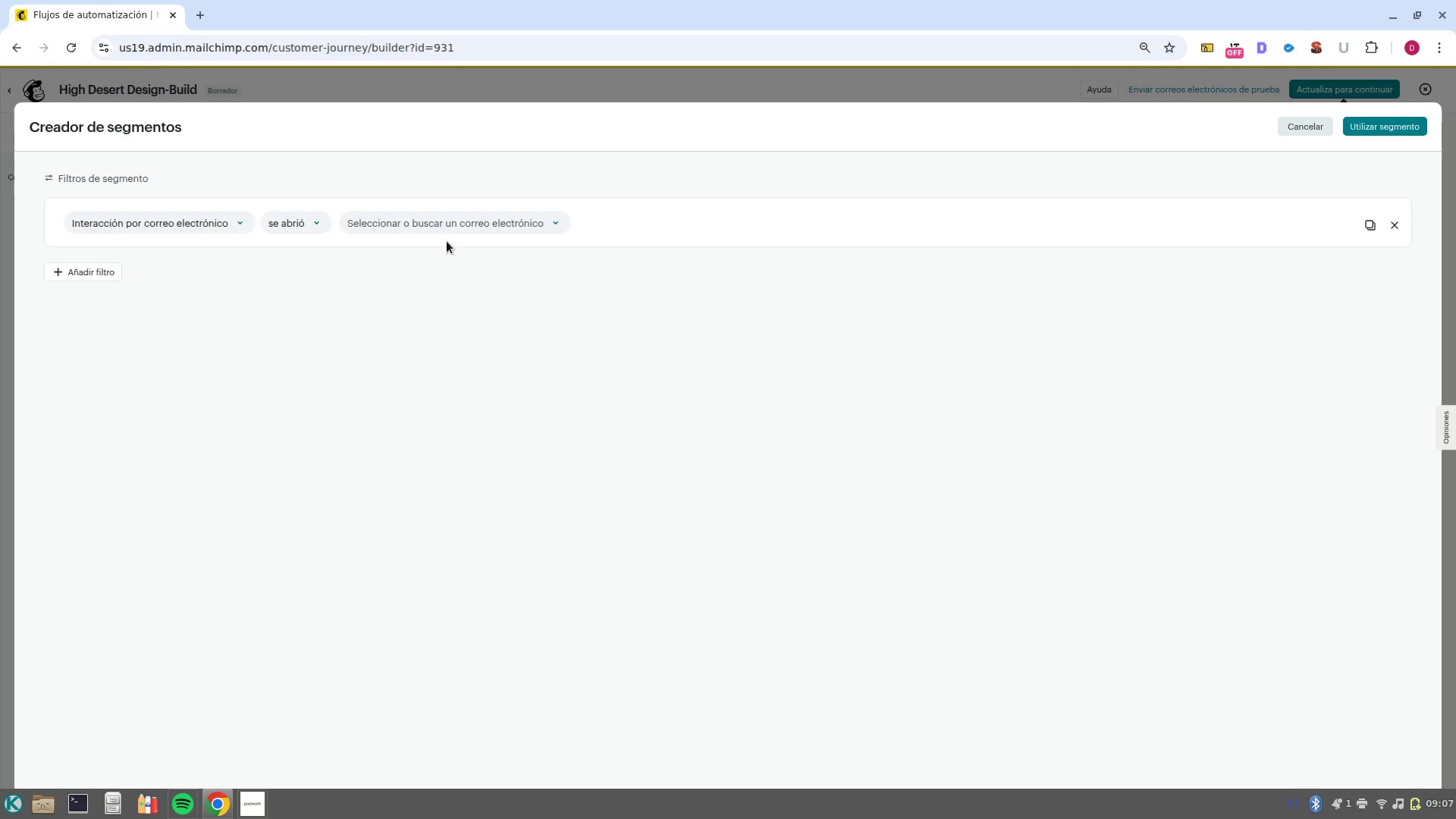 
left_click([447, 240])
 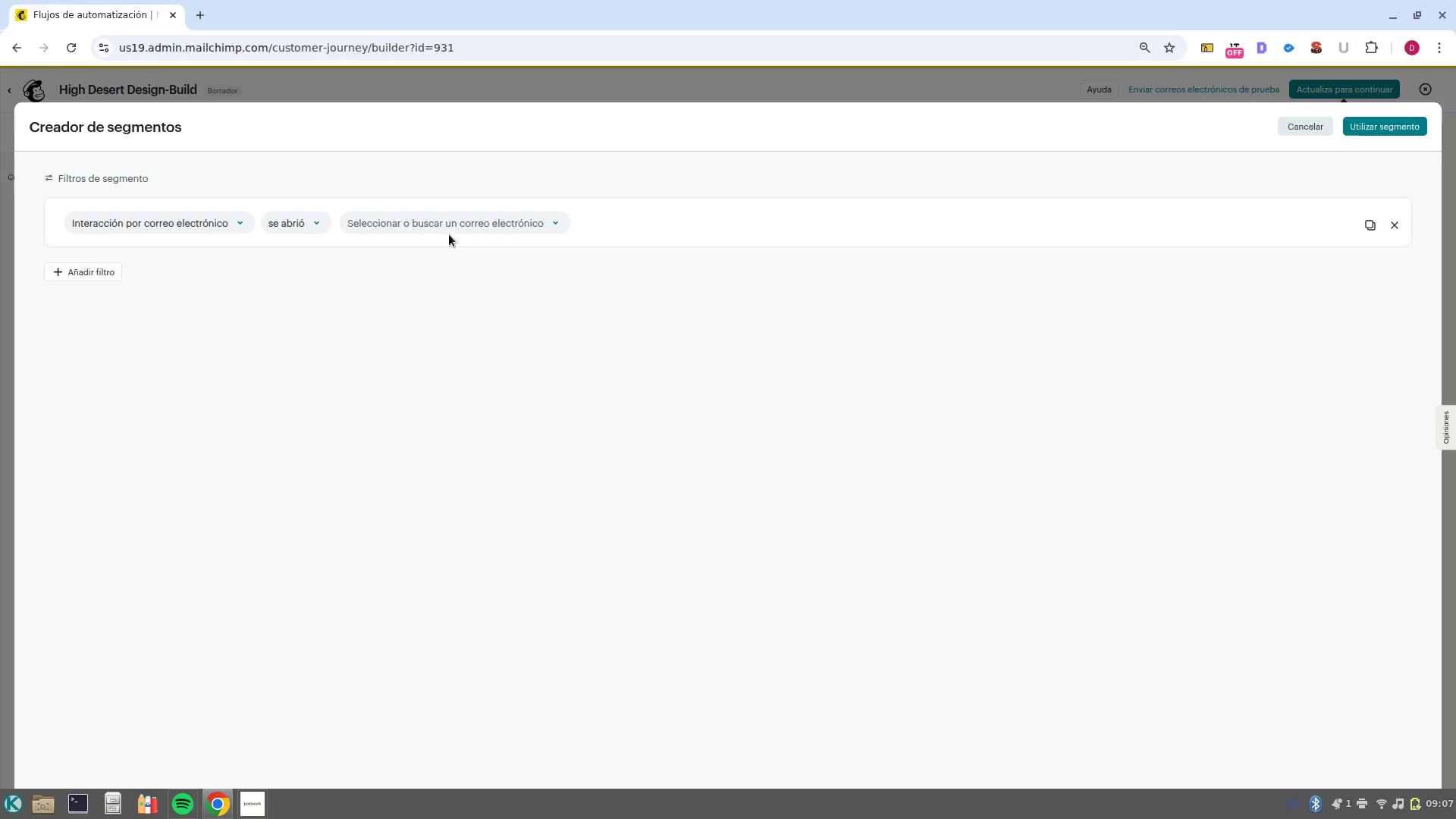 
left_click([449, 234])
 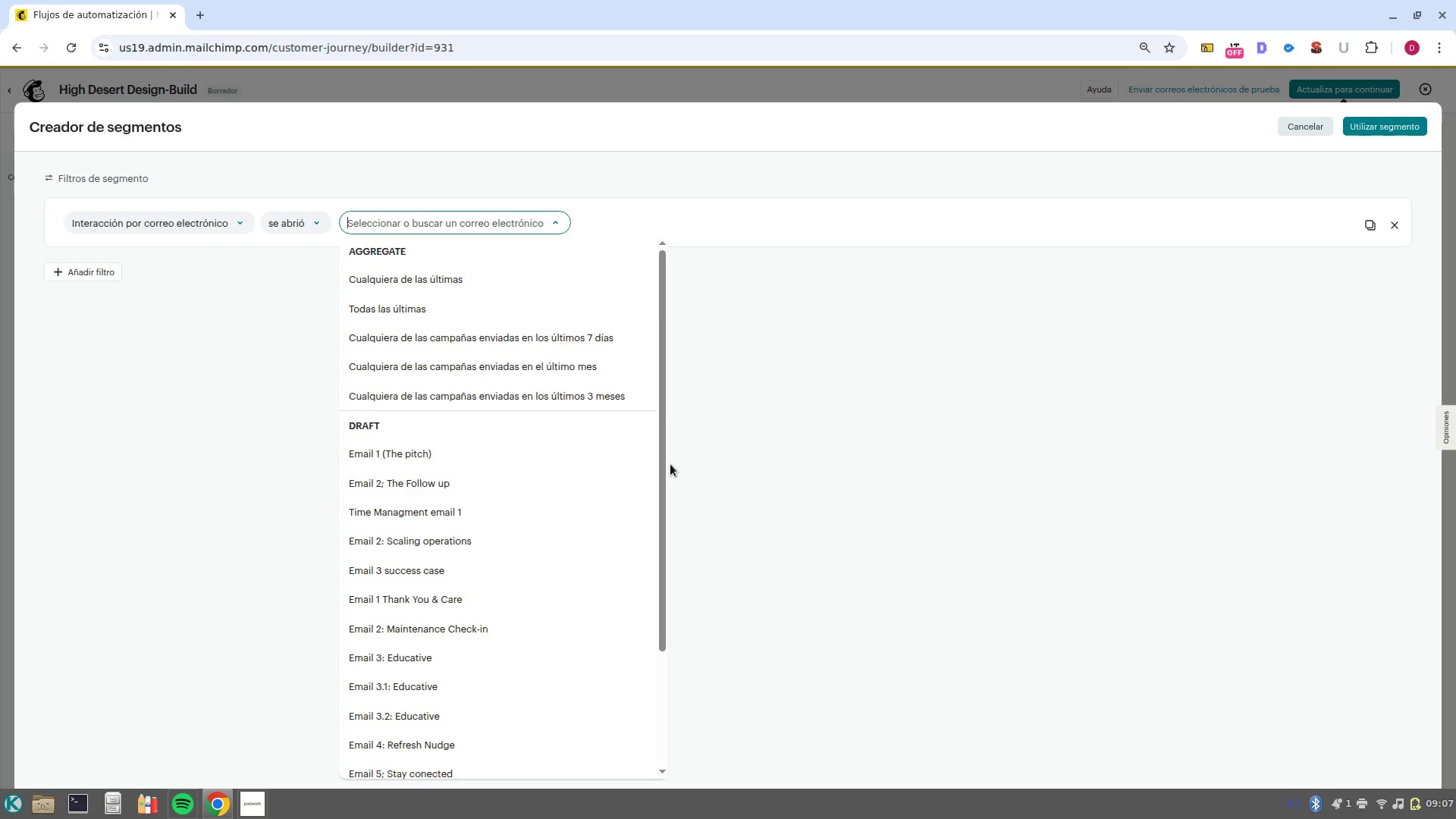 
left_click_drag(start_coordinate=[668, 463], to_coordinate=[667, 485])
 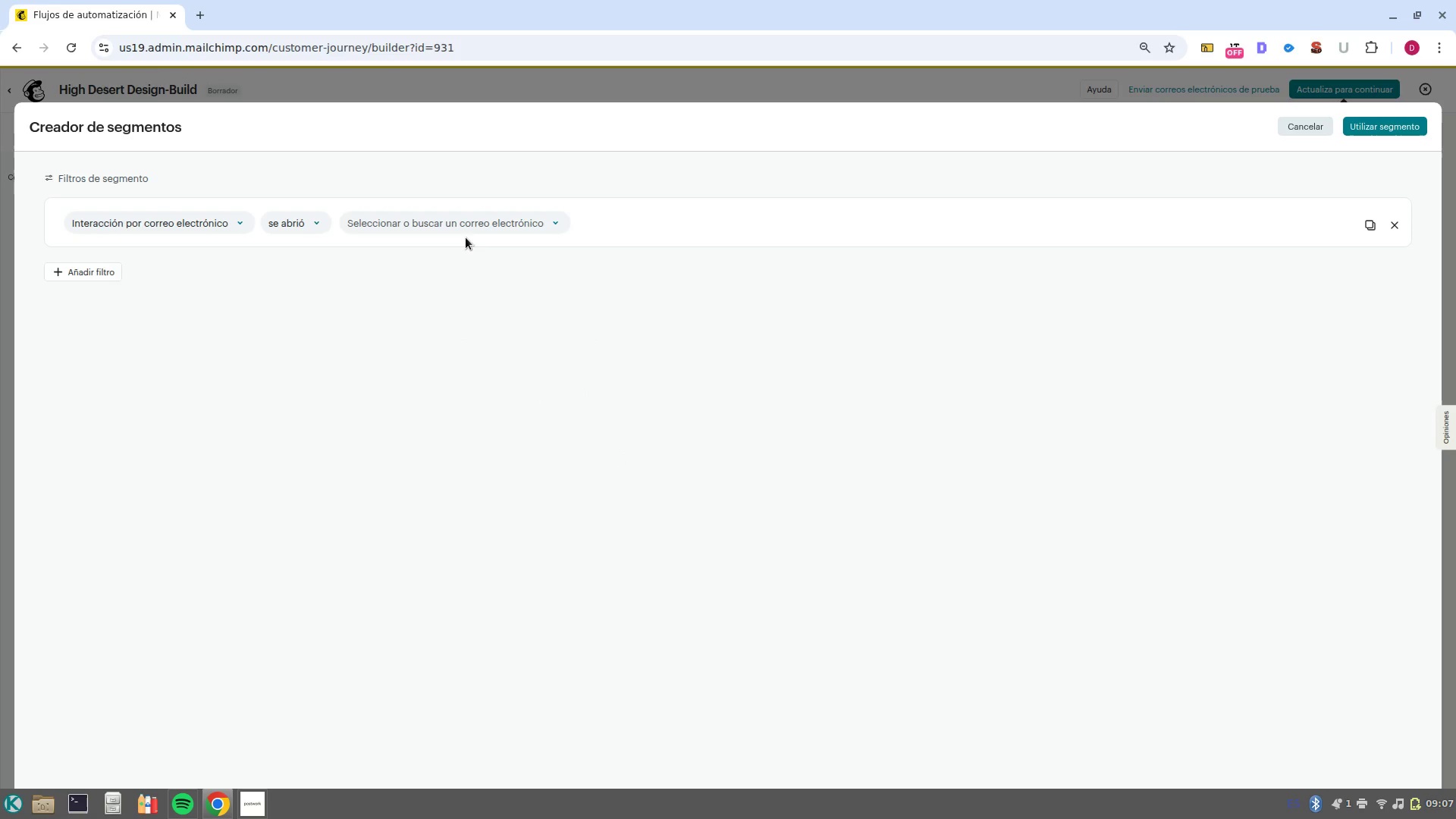 
left_click([465, 234])
 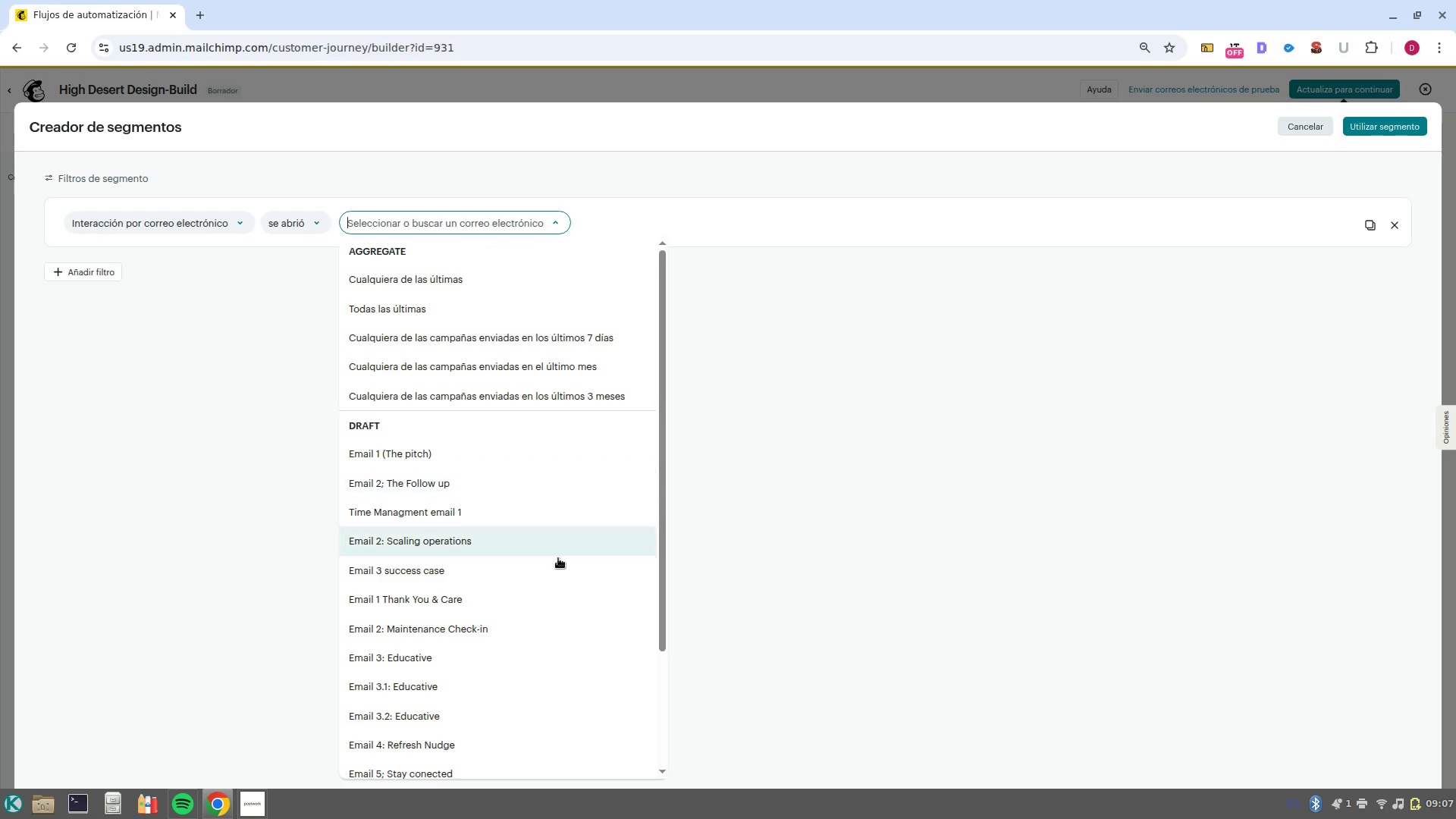 
scroll: coordinate [559, 563], scroll_direction: down, amount: 5.0
 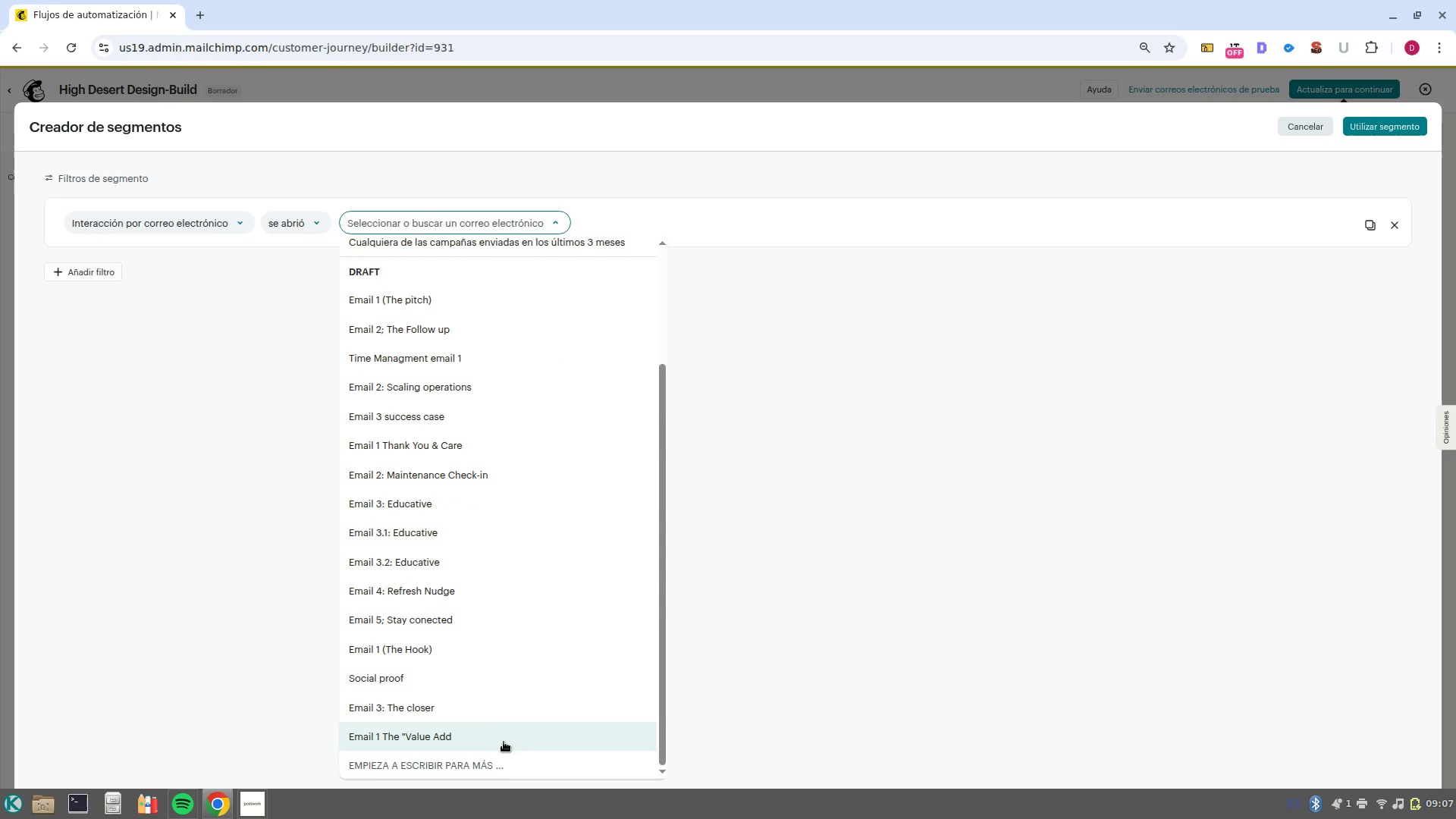 
left_click([504, 742])
 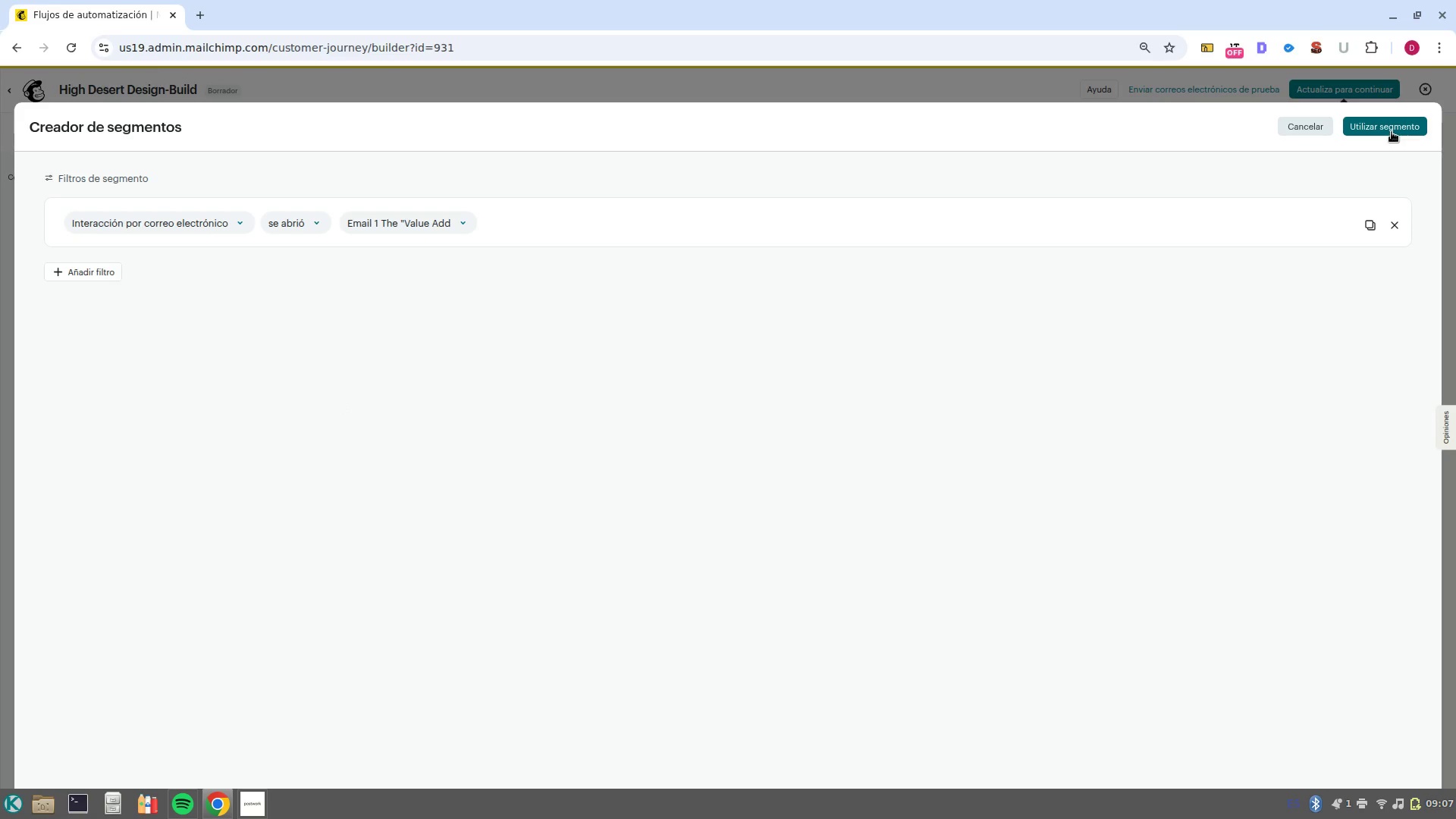 
left_click([298, 230])
 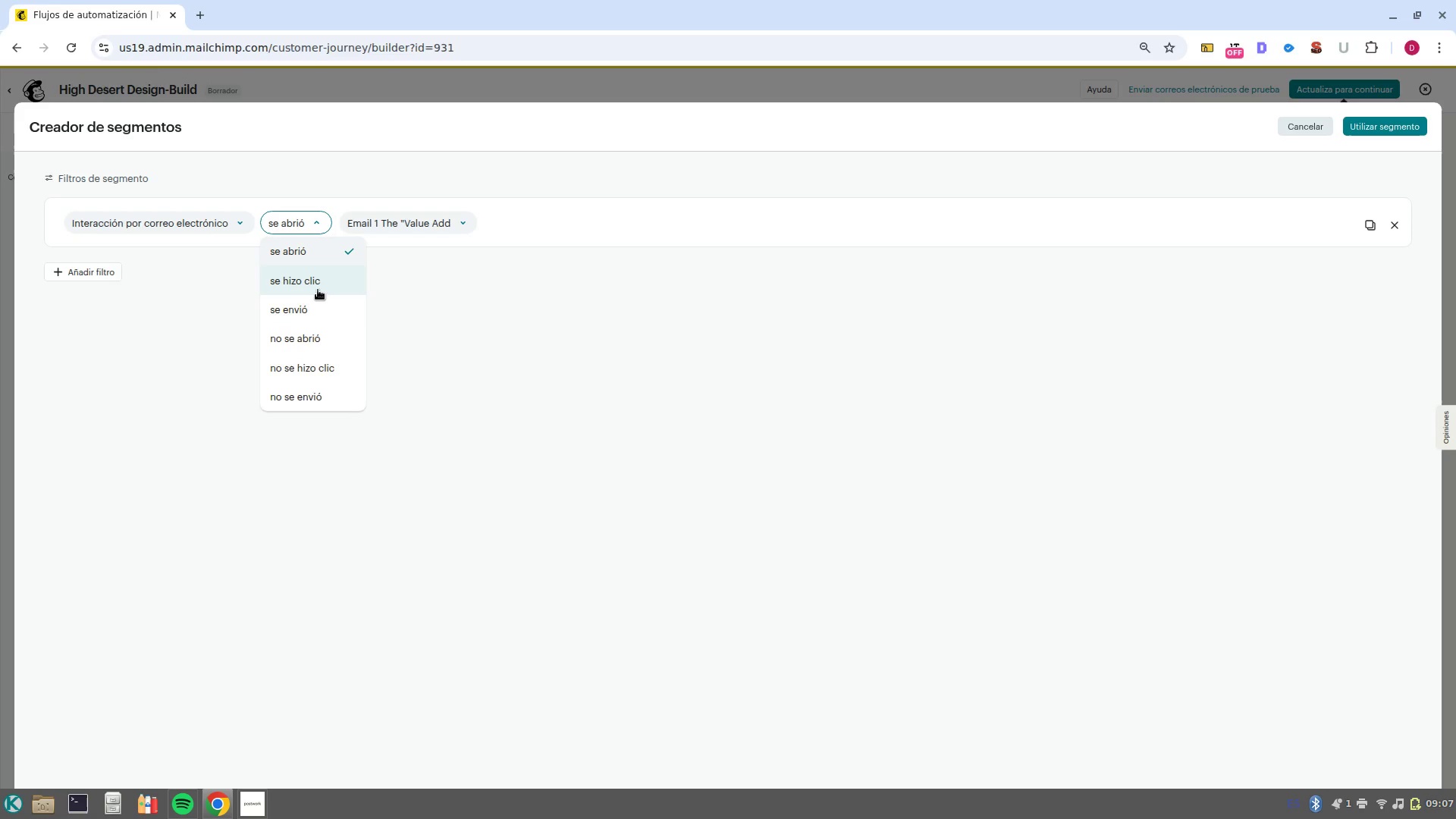 
left_click([318, 290])
 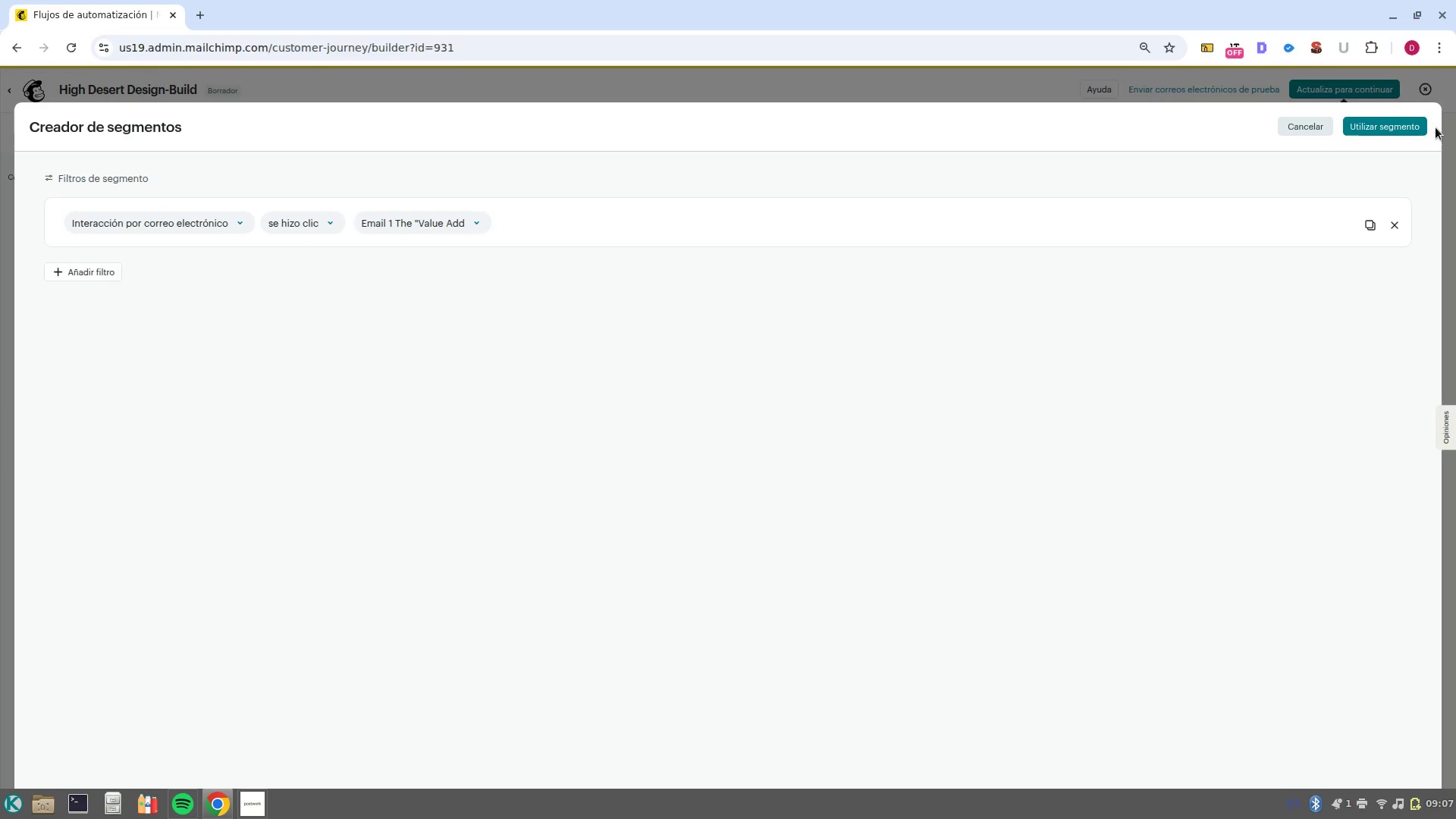 
left_click([1401, 130])
 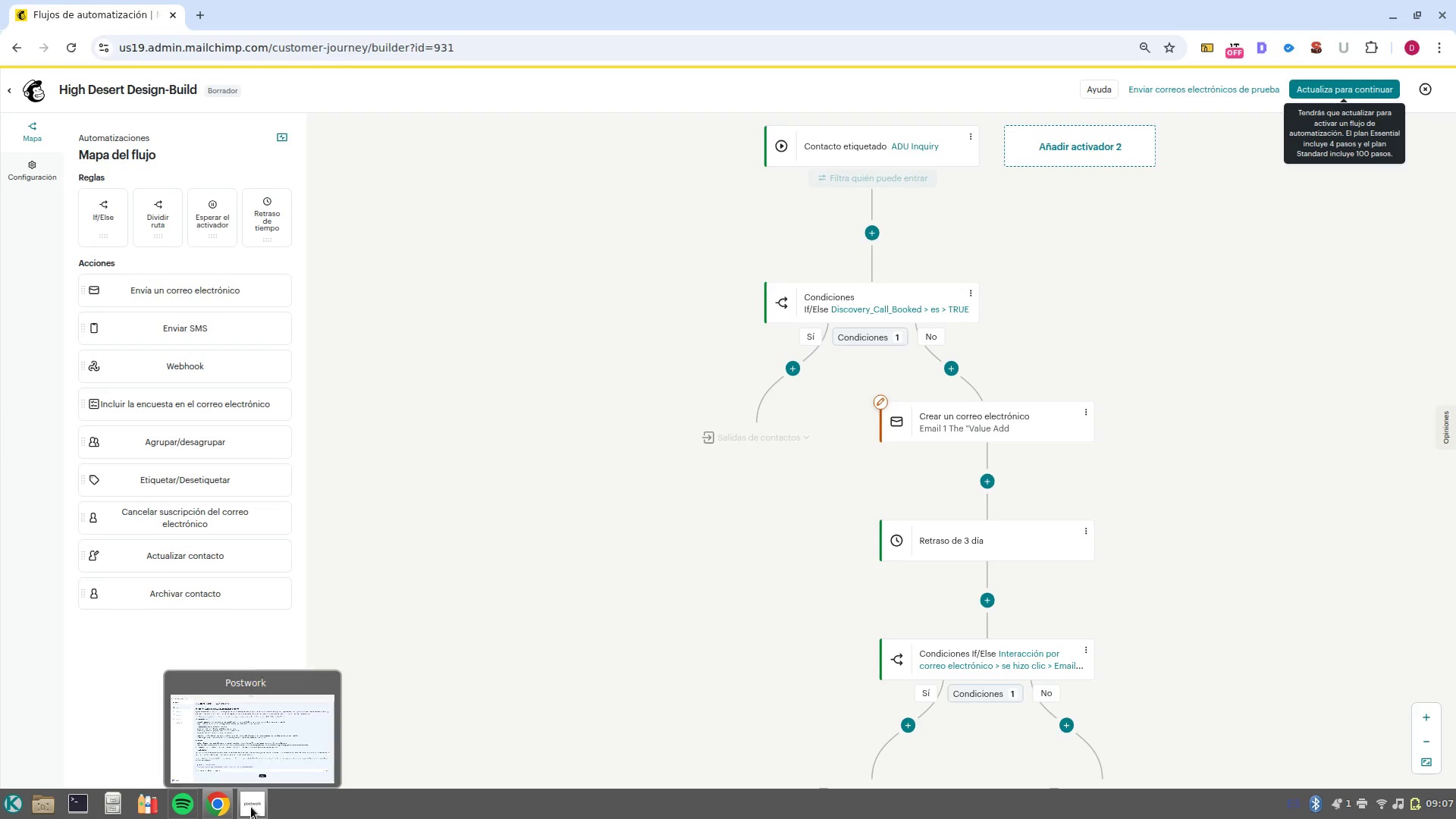 
left_click([251, 762])